 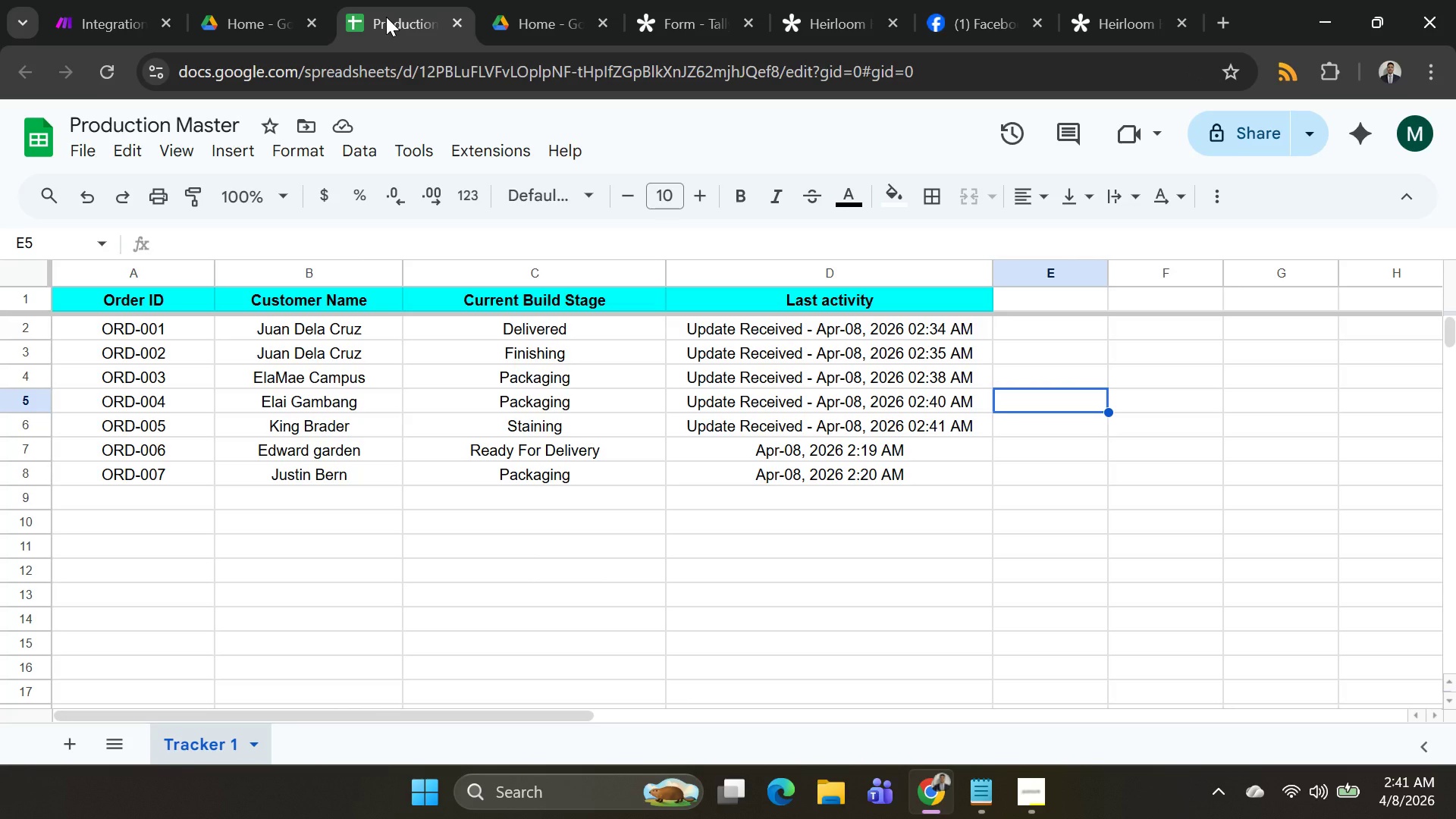 
left_click([82, 18])
 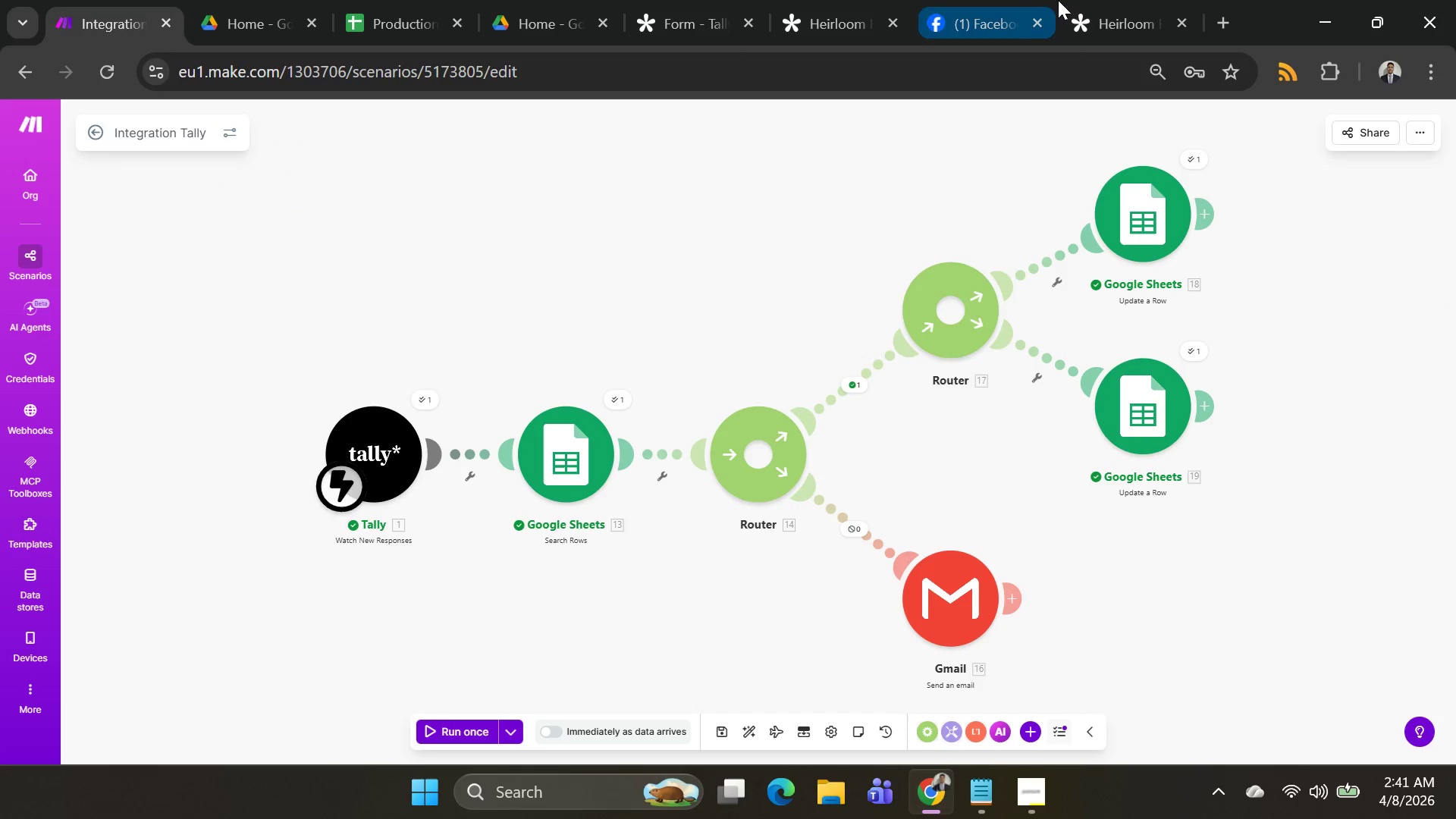 
left_click([1121, 15])
 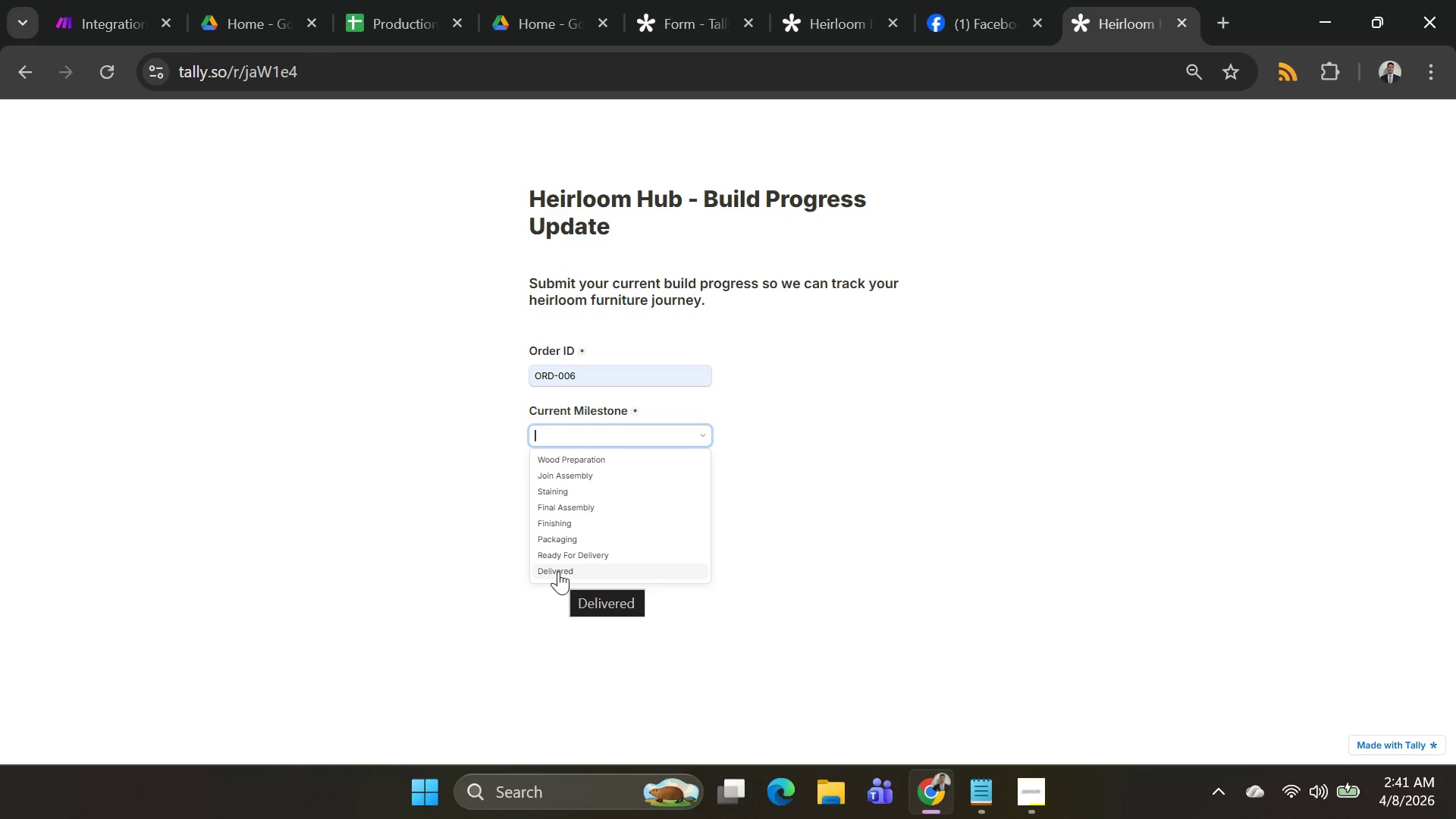 
left_click([558, 571])
 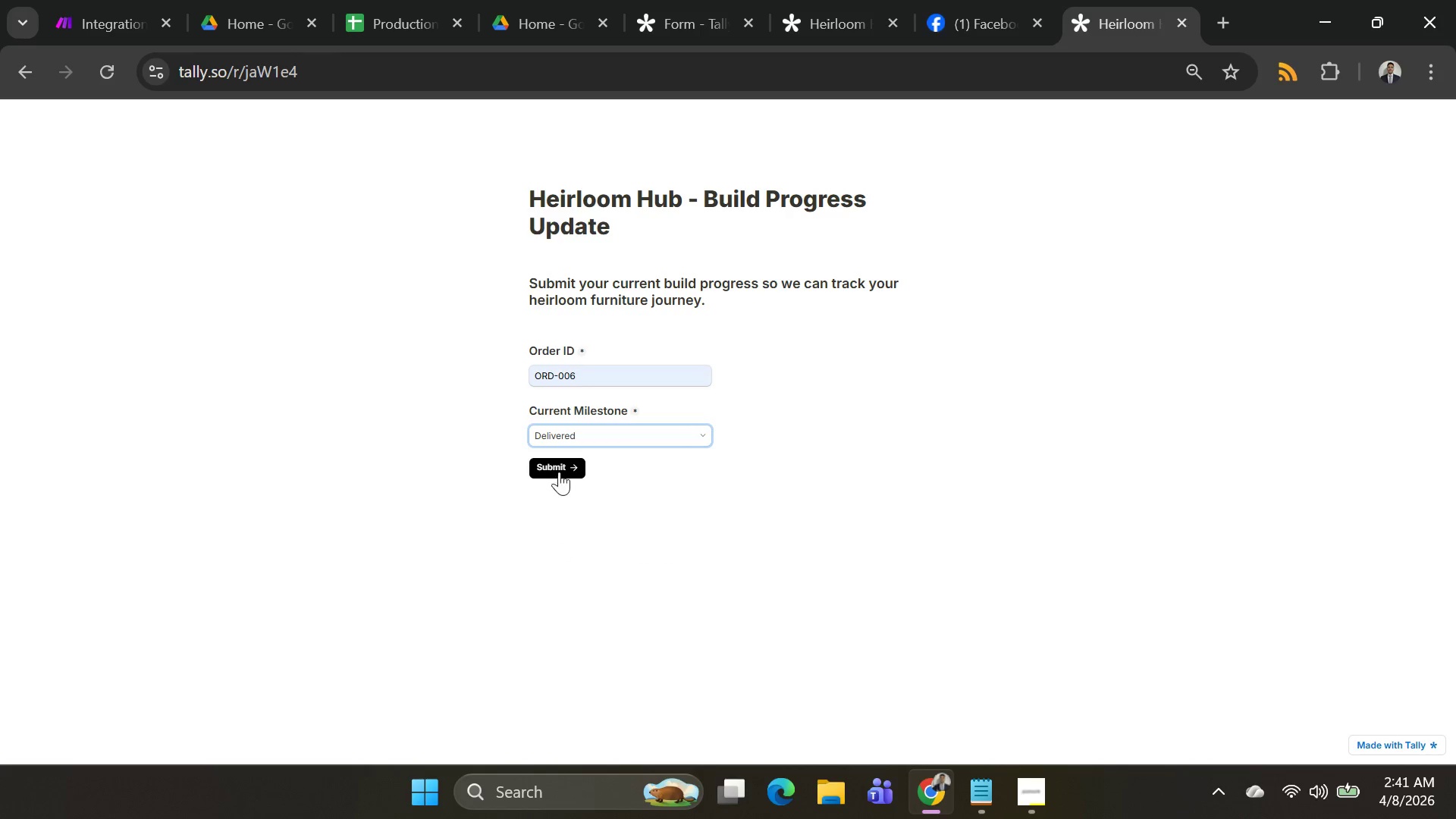 
left_click([557, 464])
 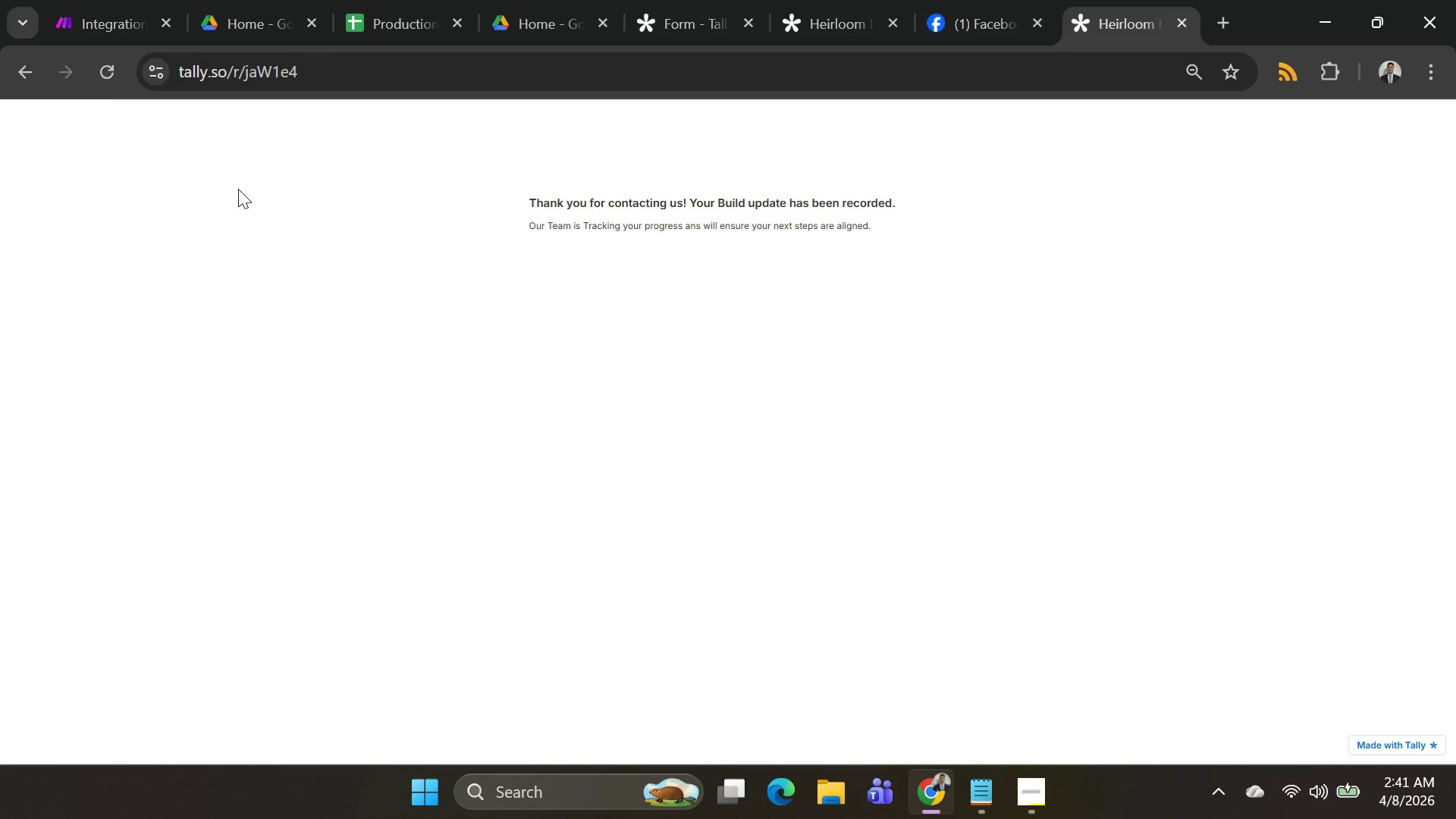 
left_click([99, 24])
 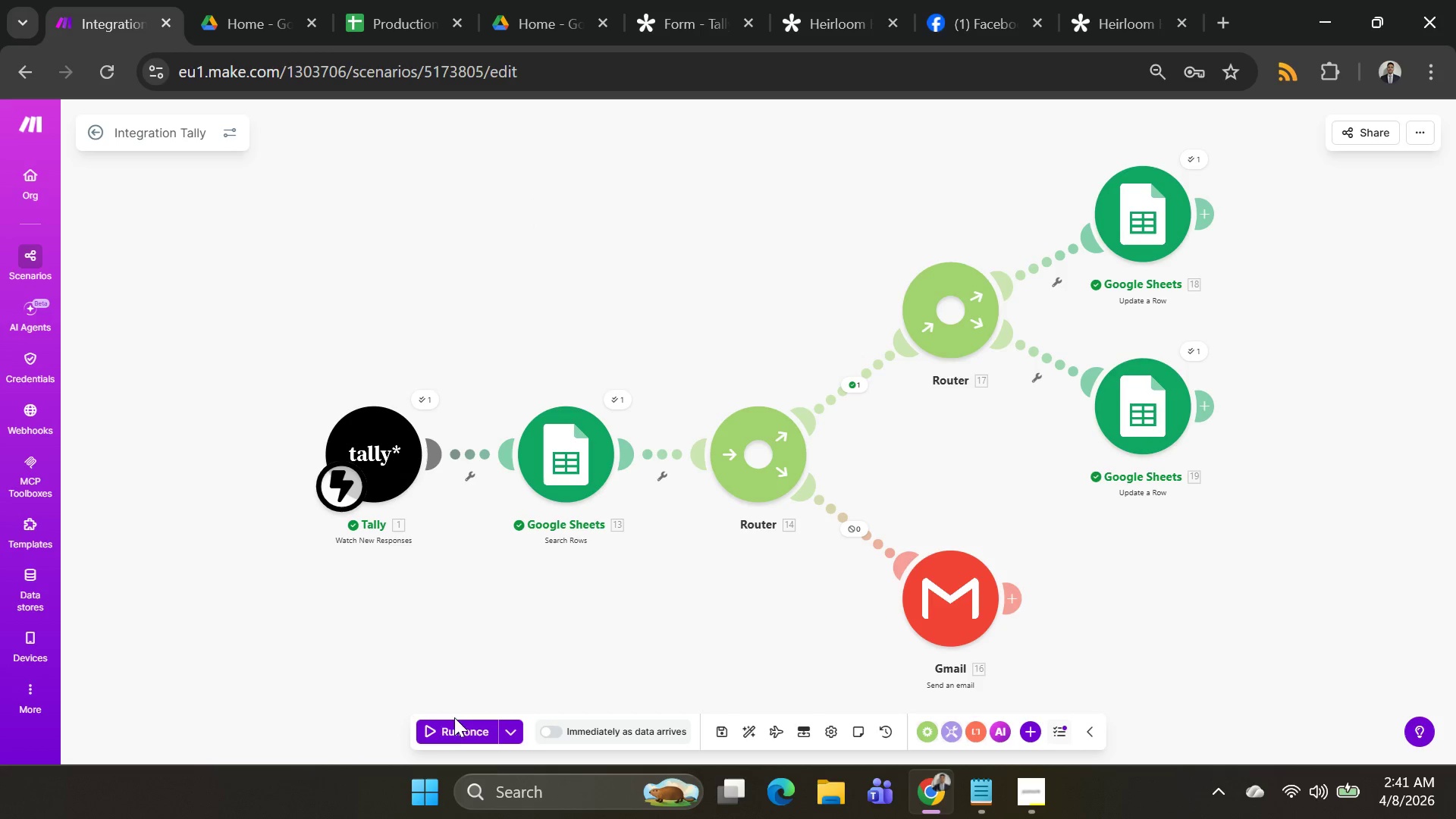 
left_click([456, 726])
 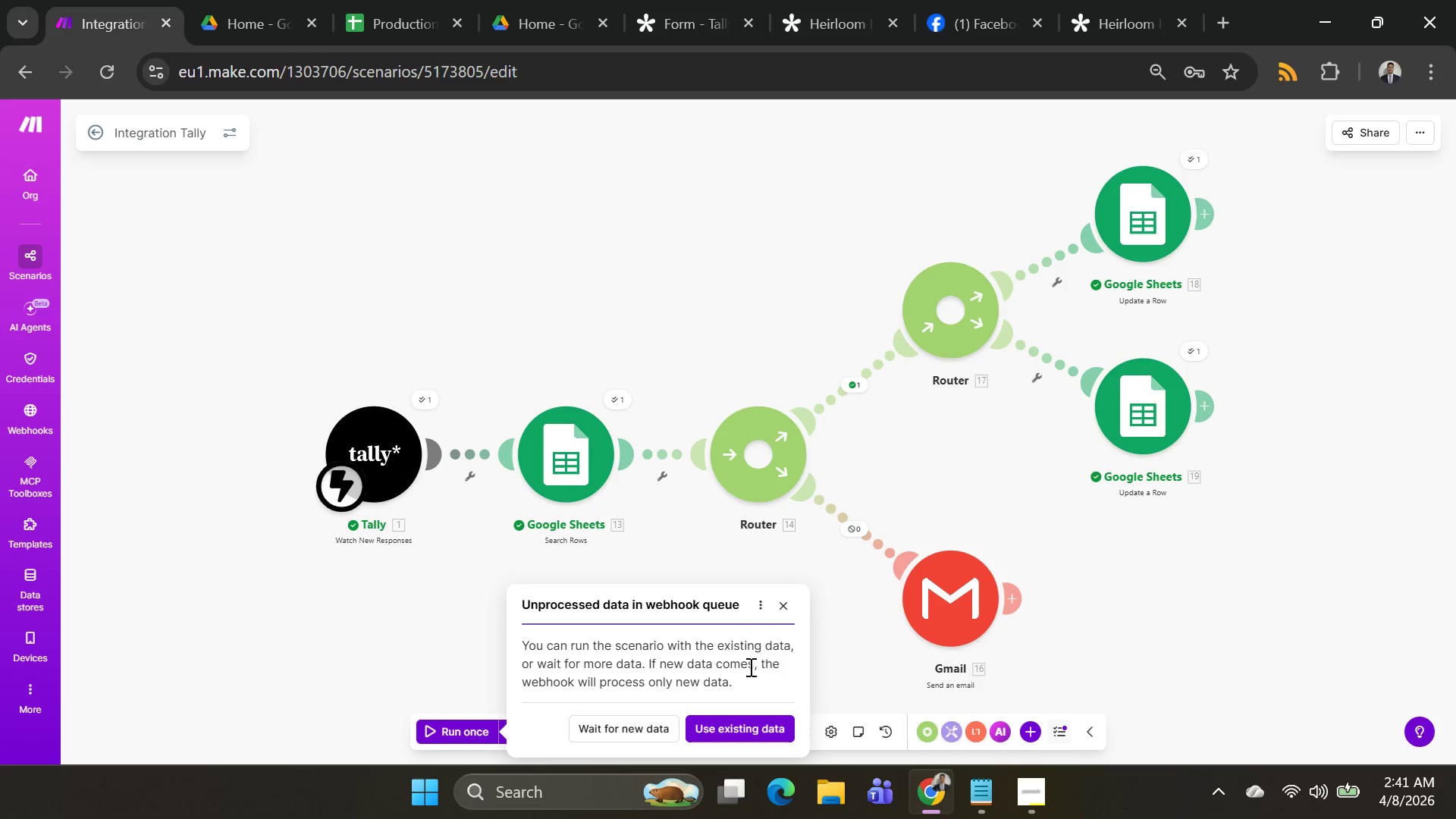 
left_click([742, 727])
 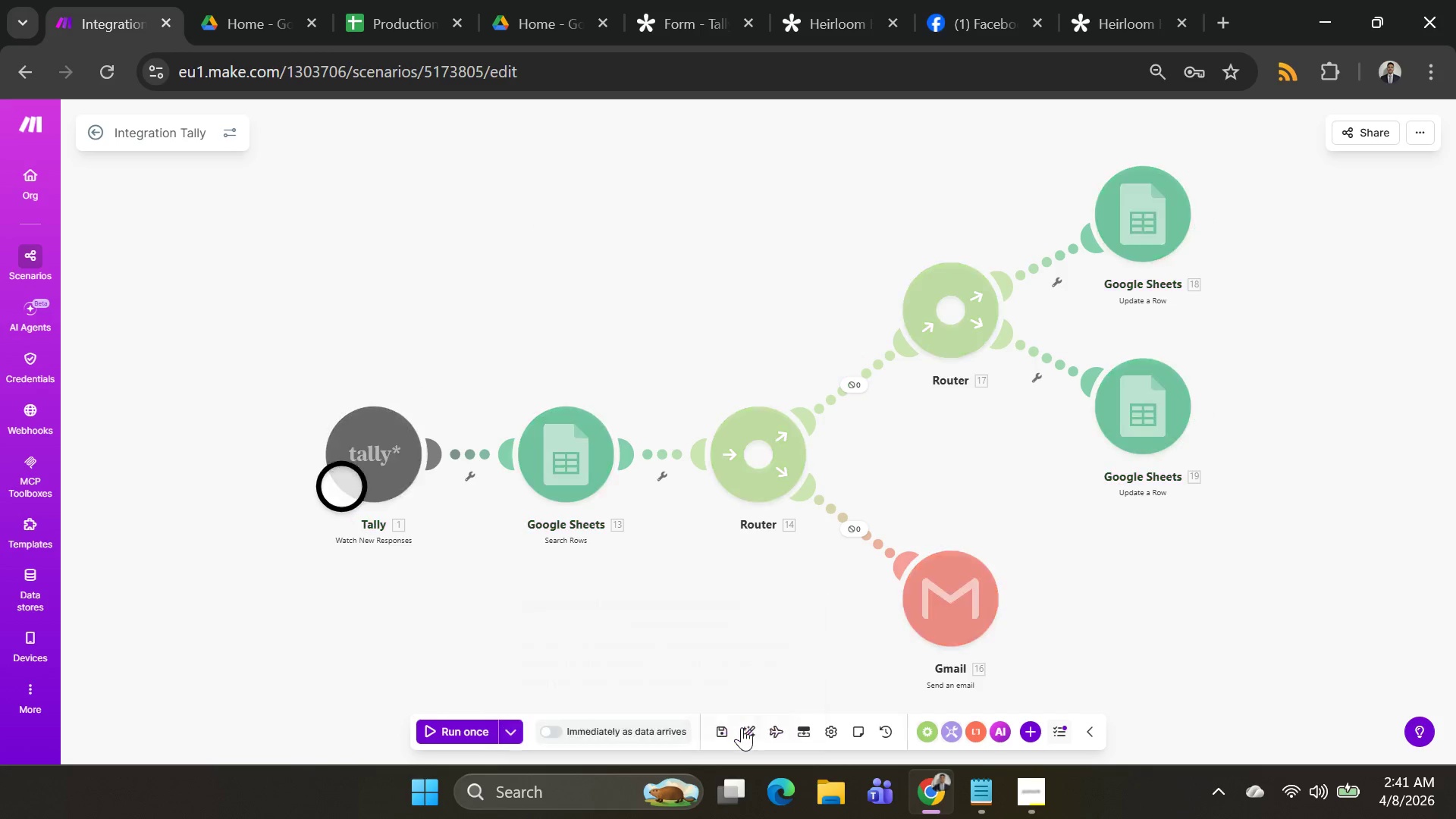 
mouse_move([720, 717])
 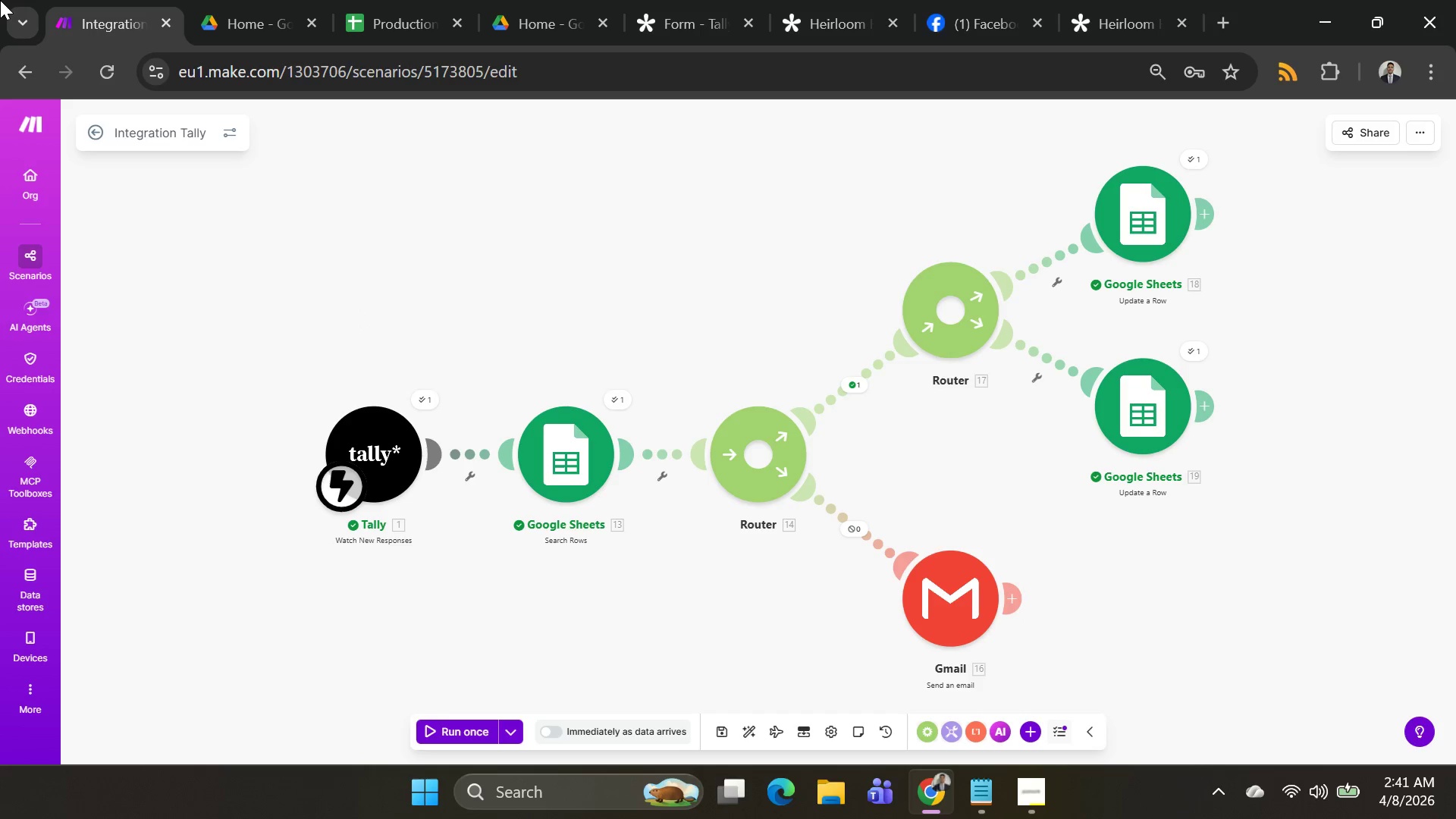 
wait(6.15)
 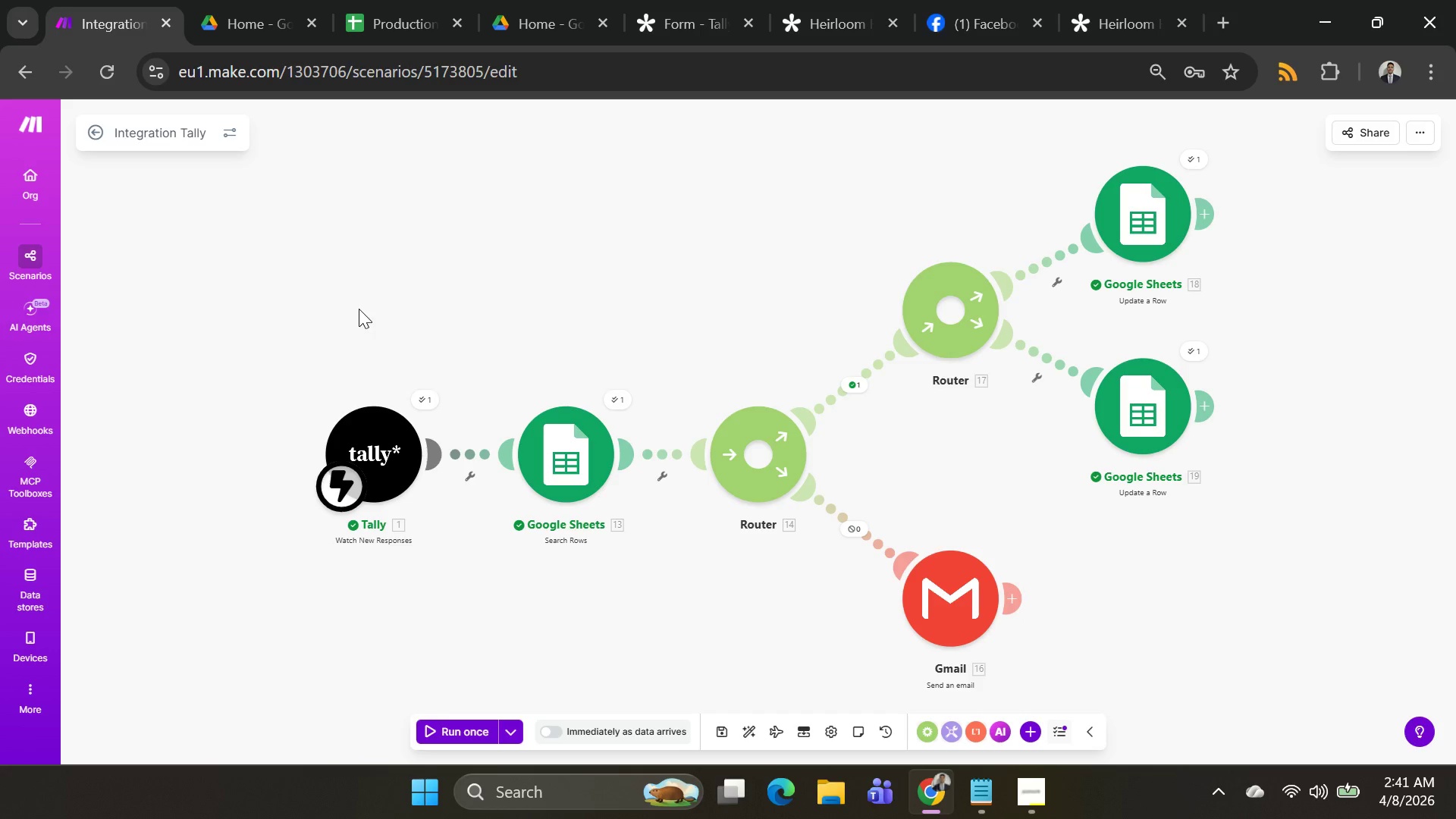 
left_click([363, 13])
 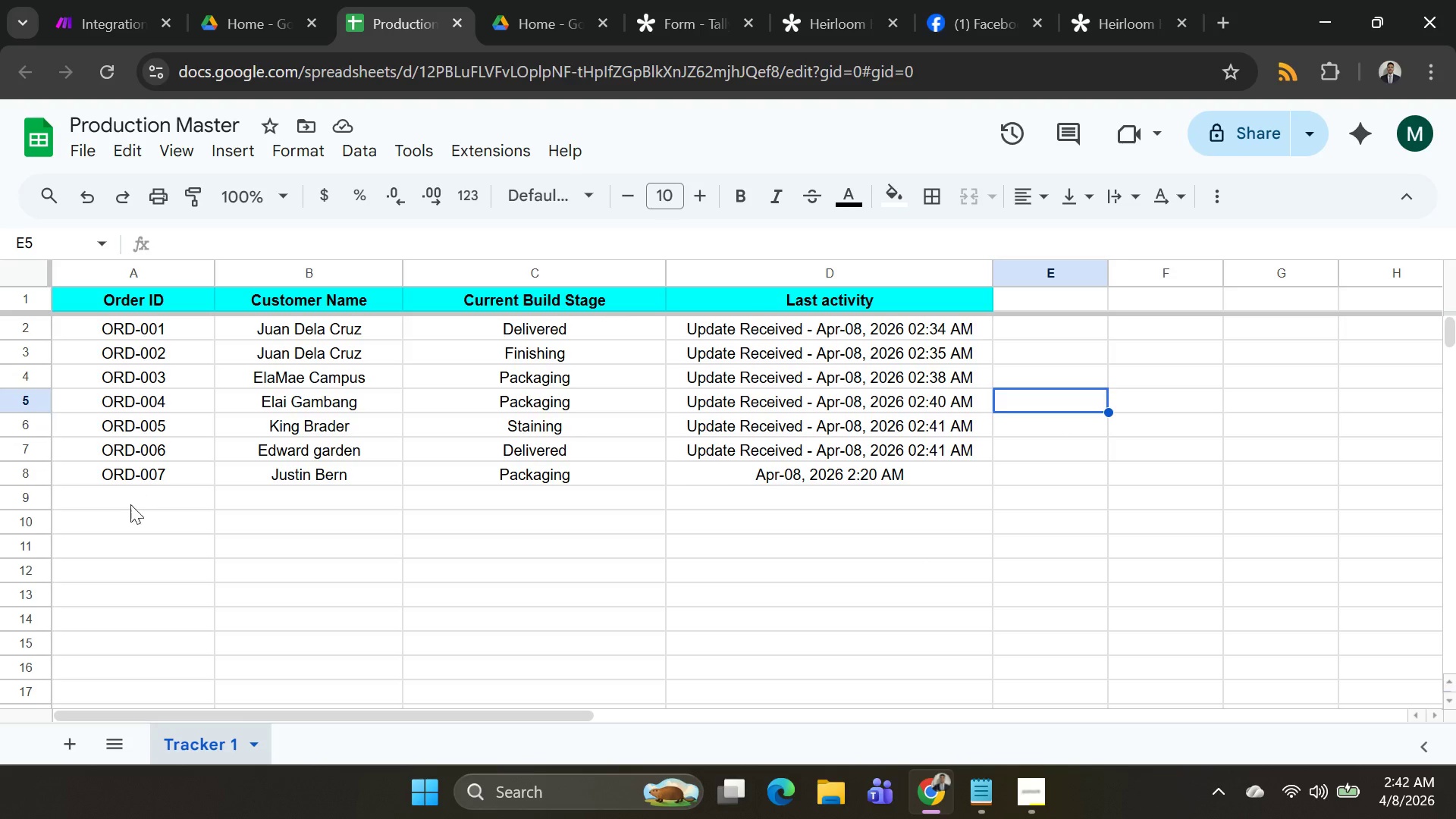 
wait(11.47)
 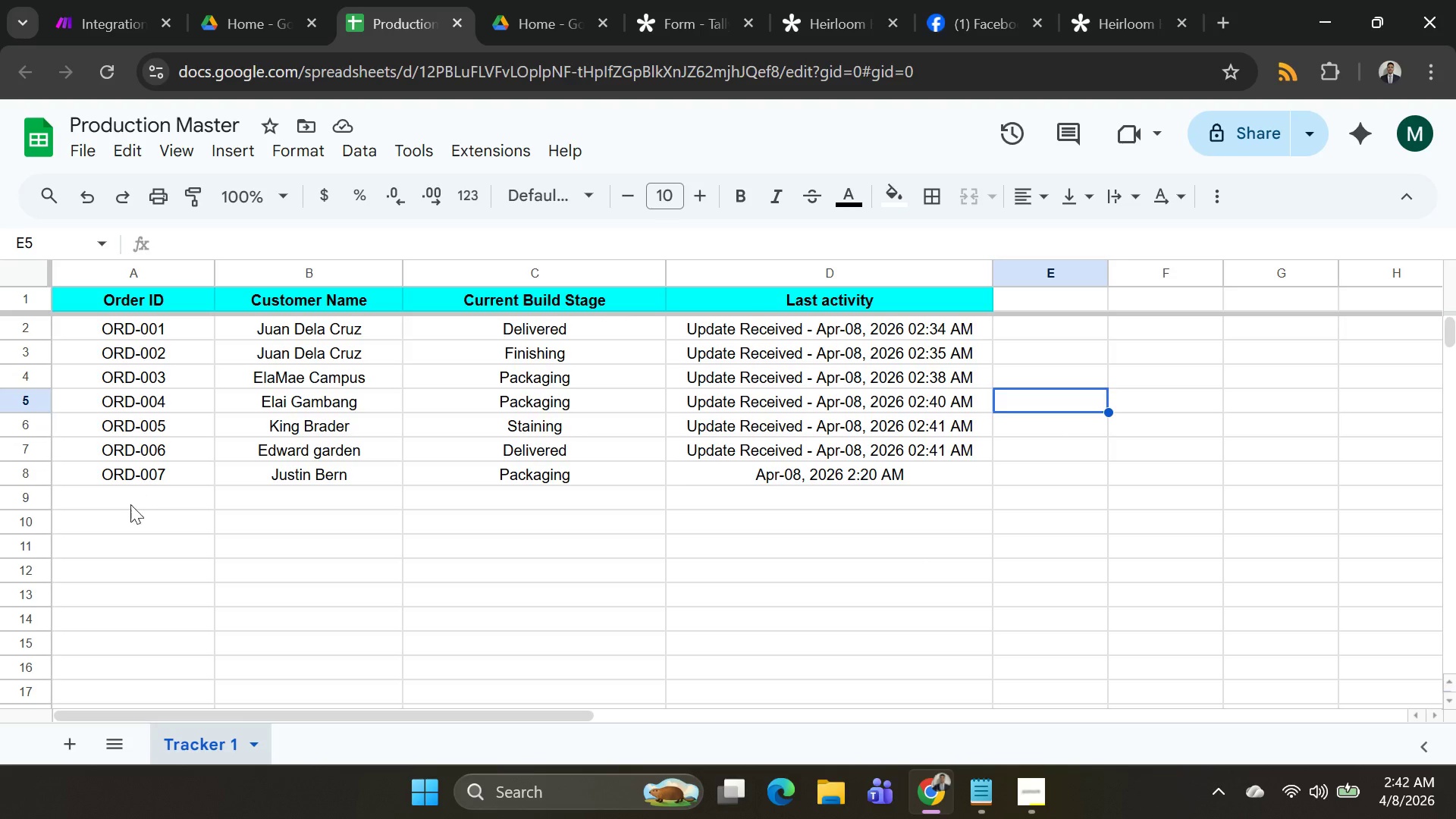 
left_click([257, 38])
 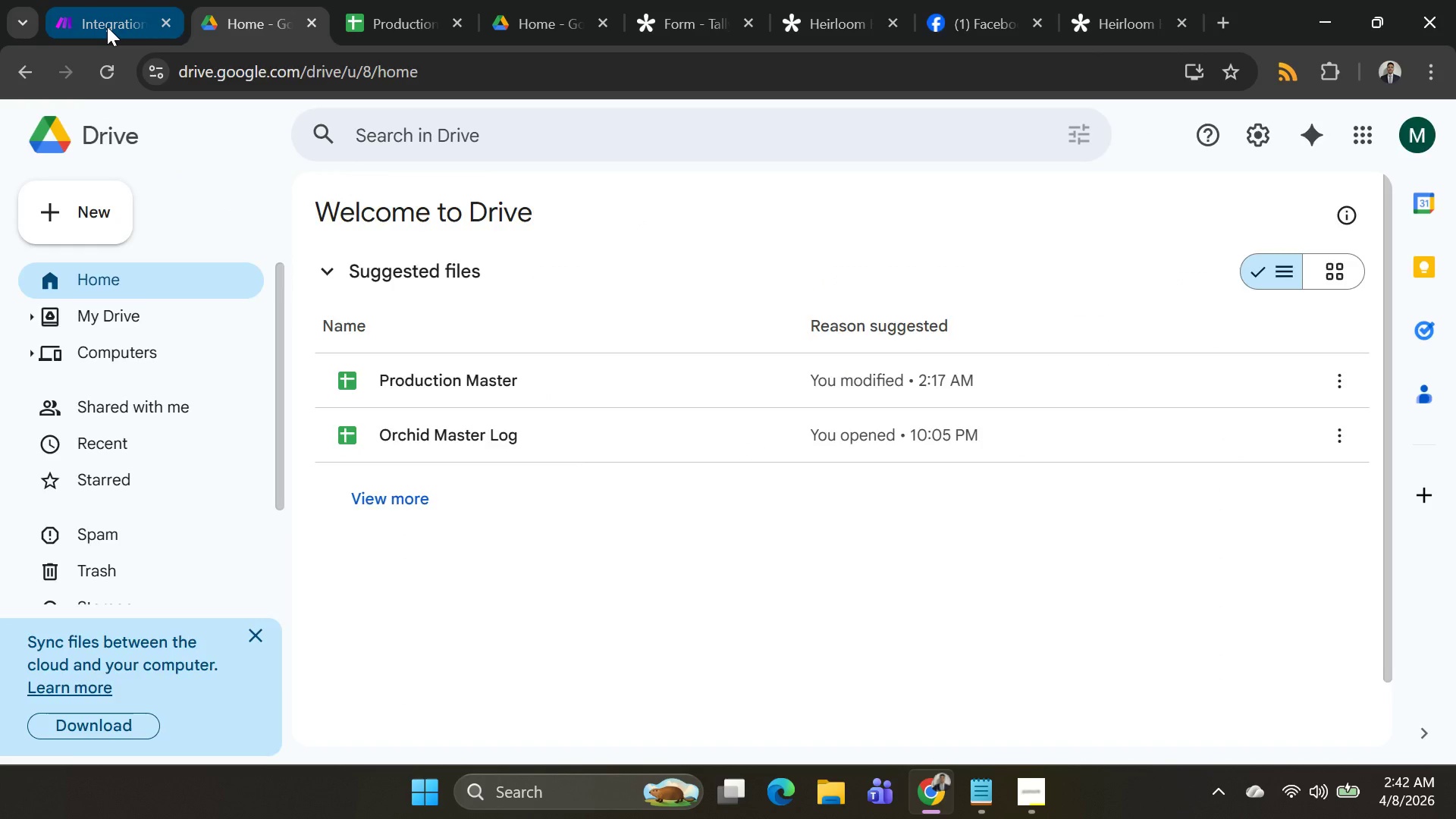 
left_click([107, 27])
 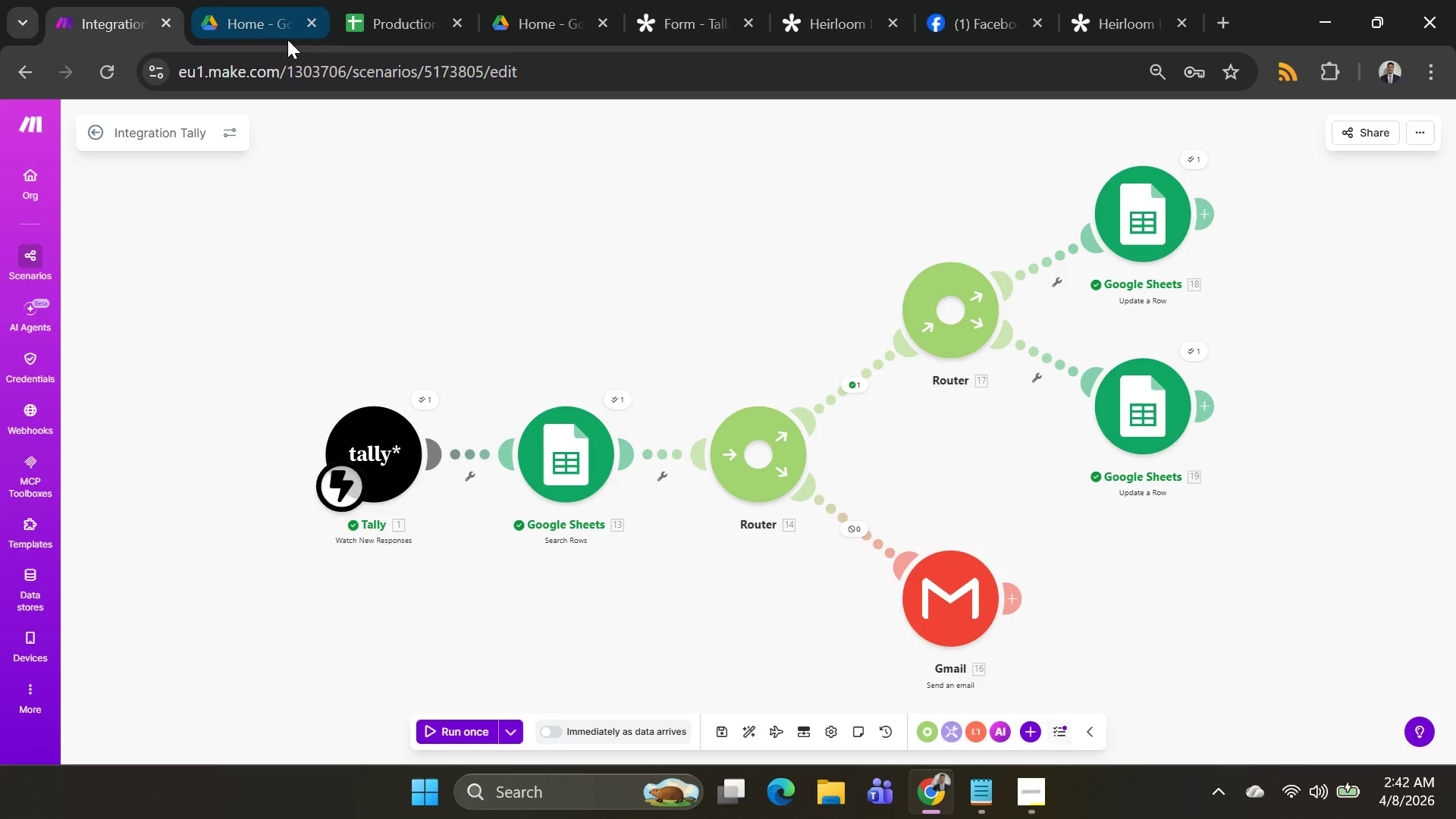 
left_click([264, 25])
 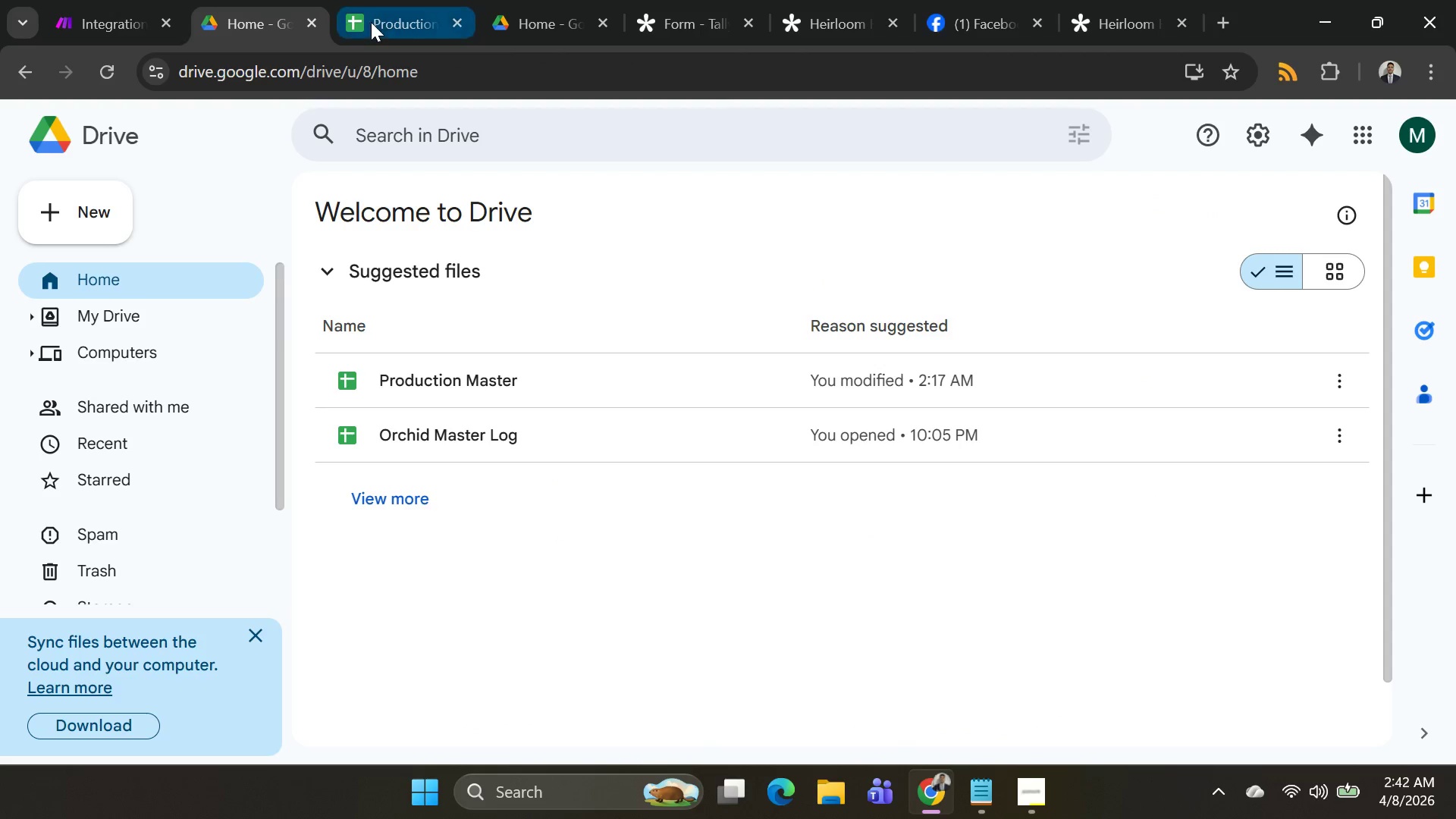 
left_click([377, 18])
 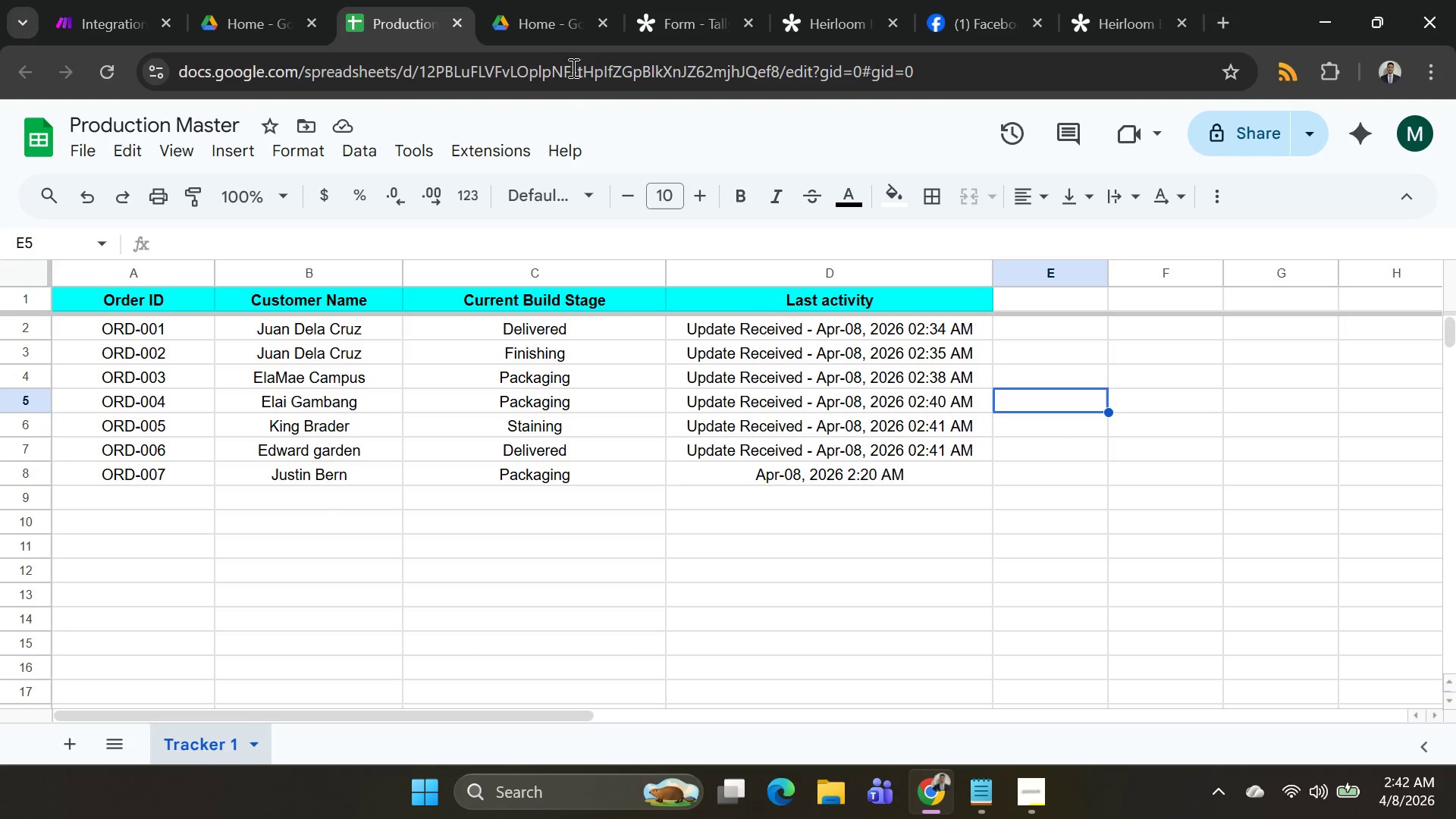 
left_click([1089, 13])
 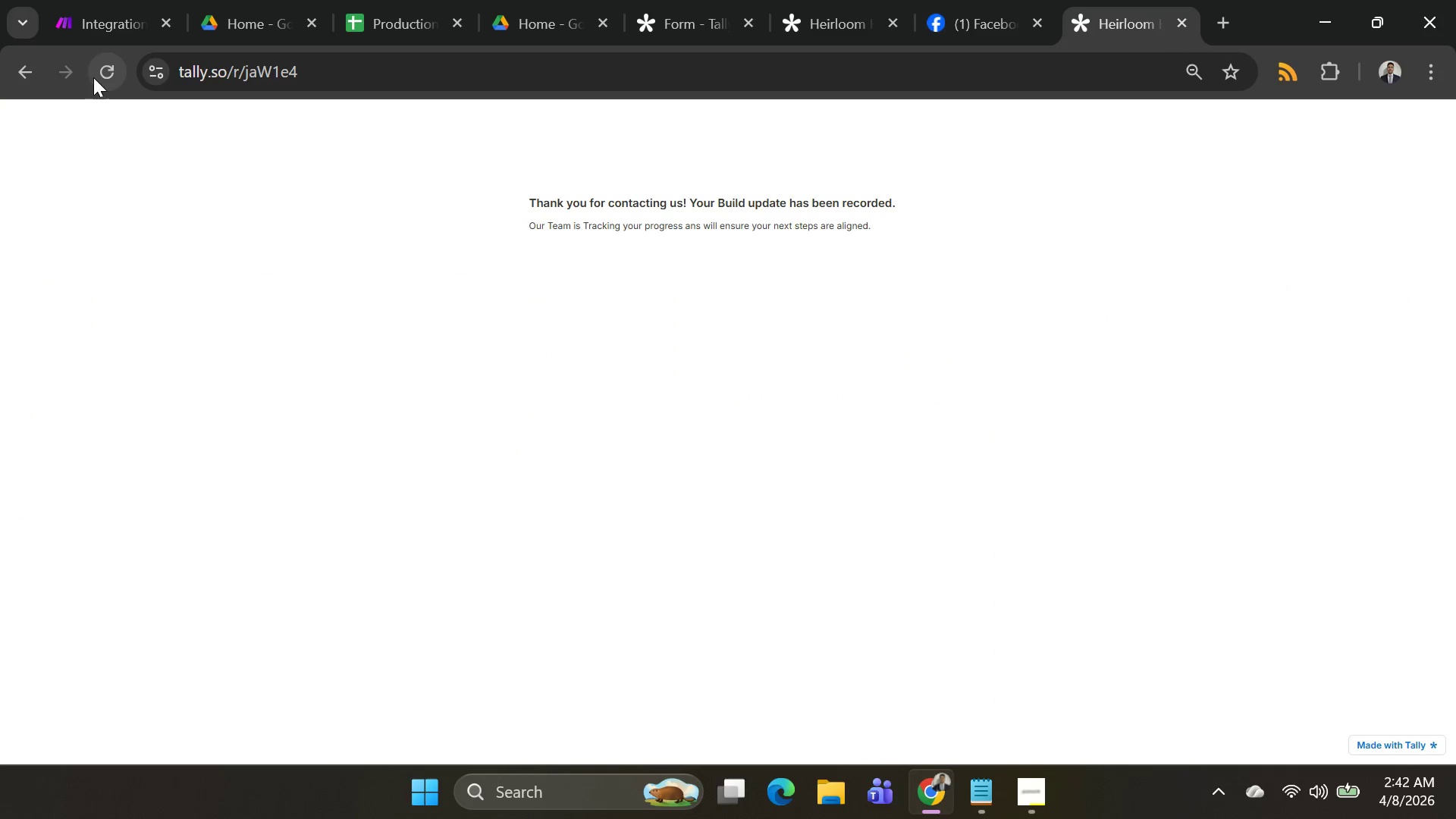 
left_click([106, 77])
 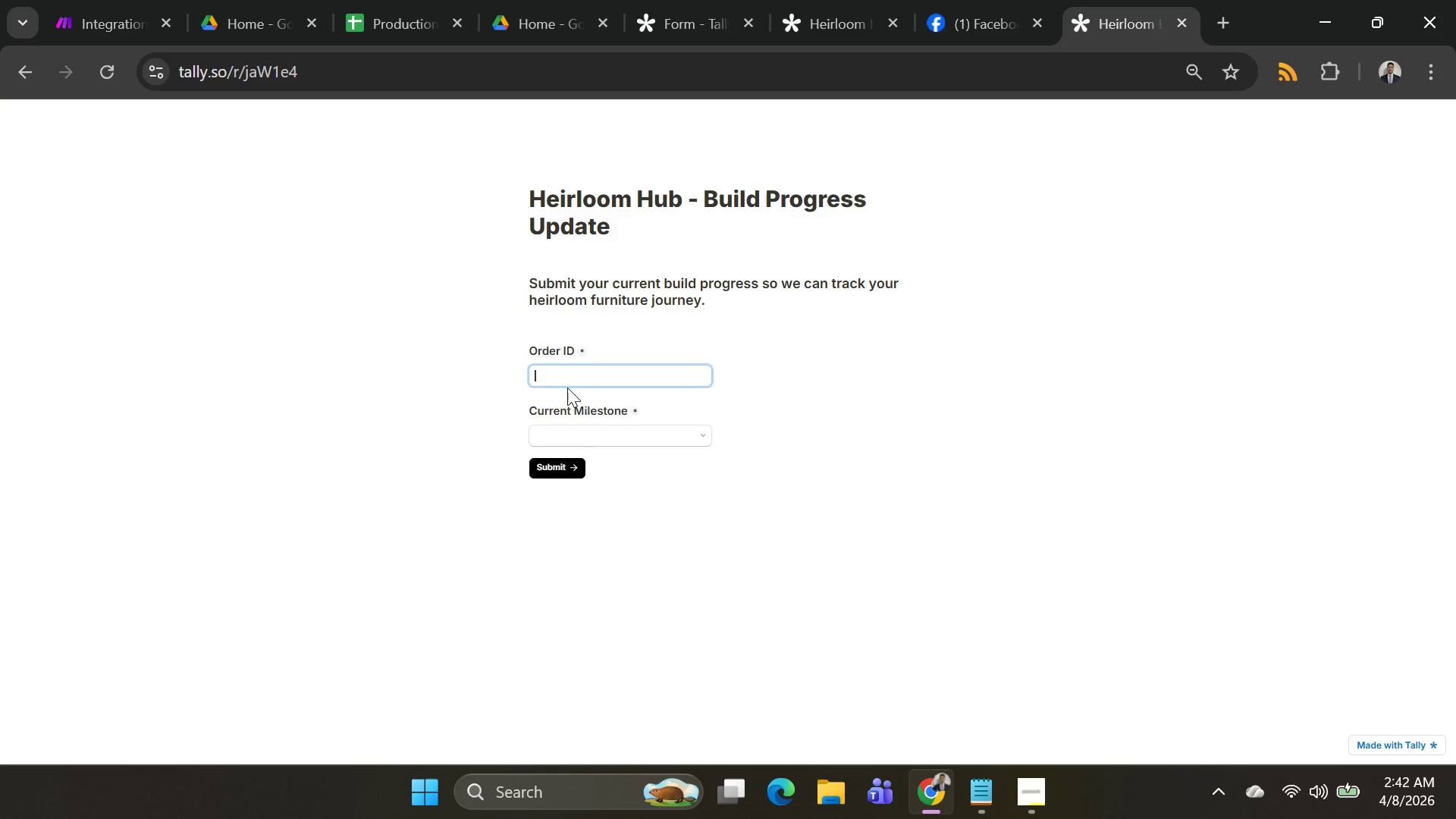 
left_click([573, 375])
 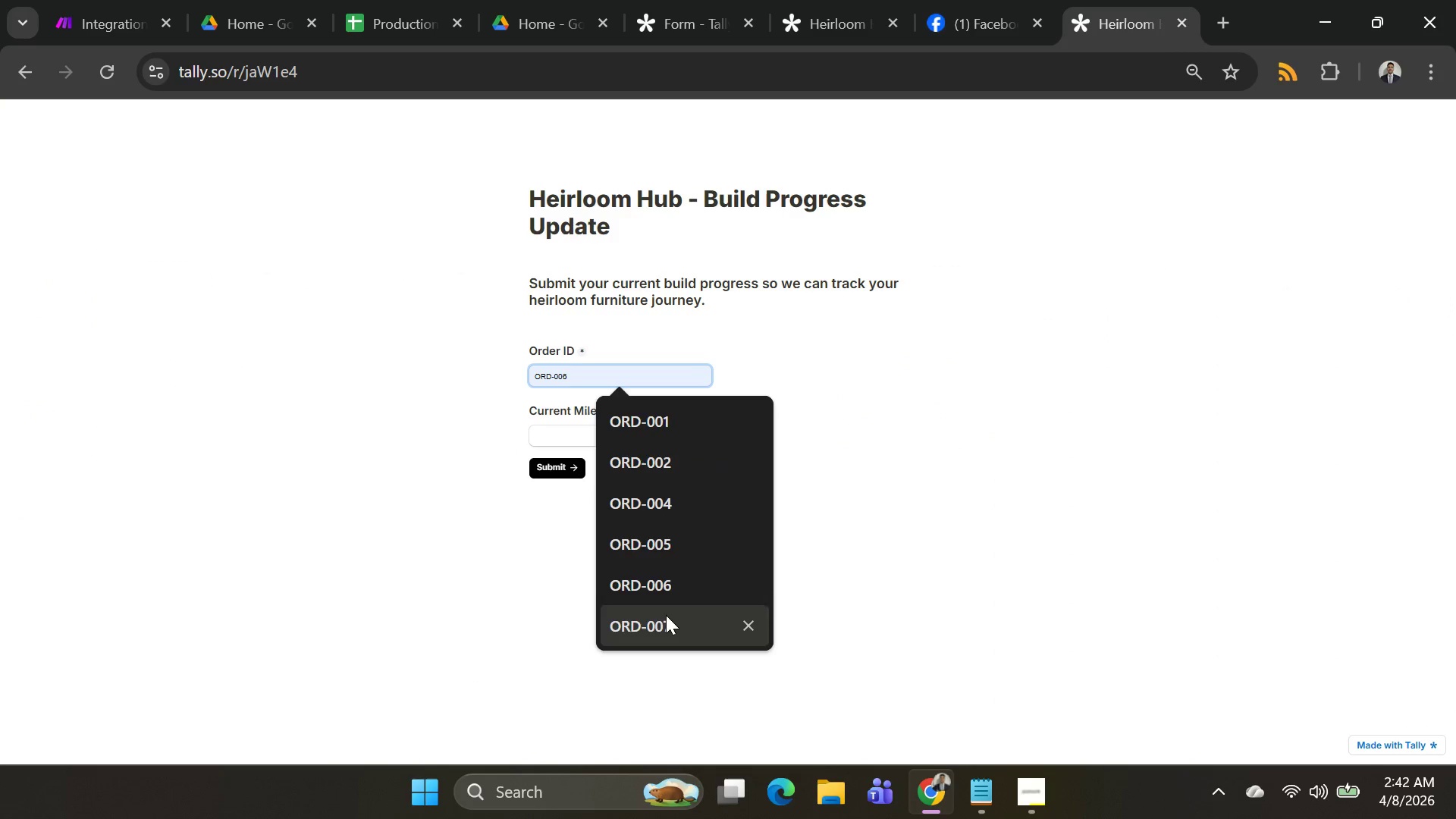 
left_click([665, 625])
 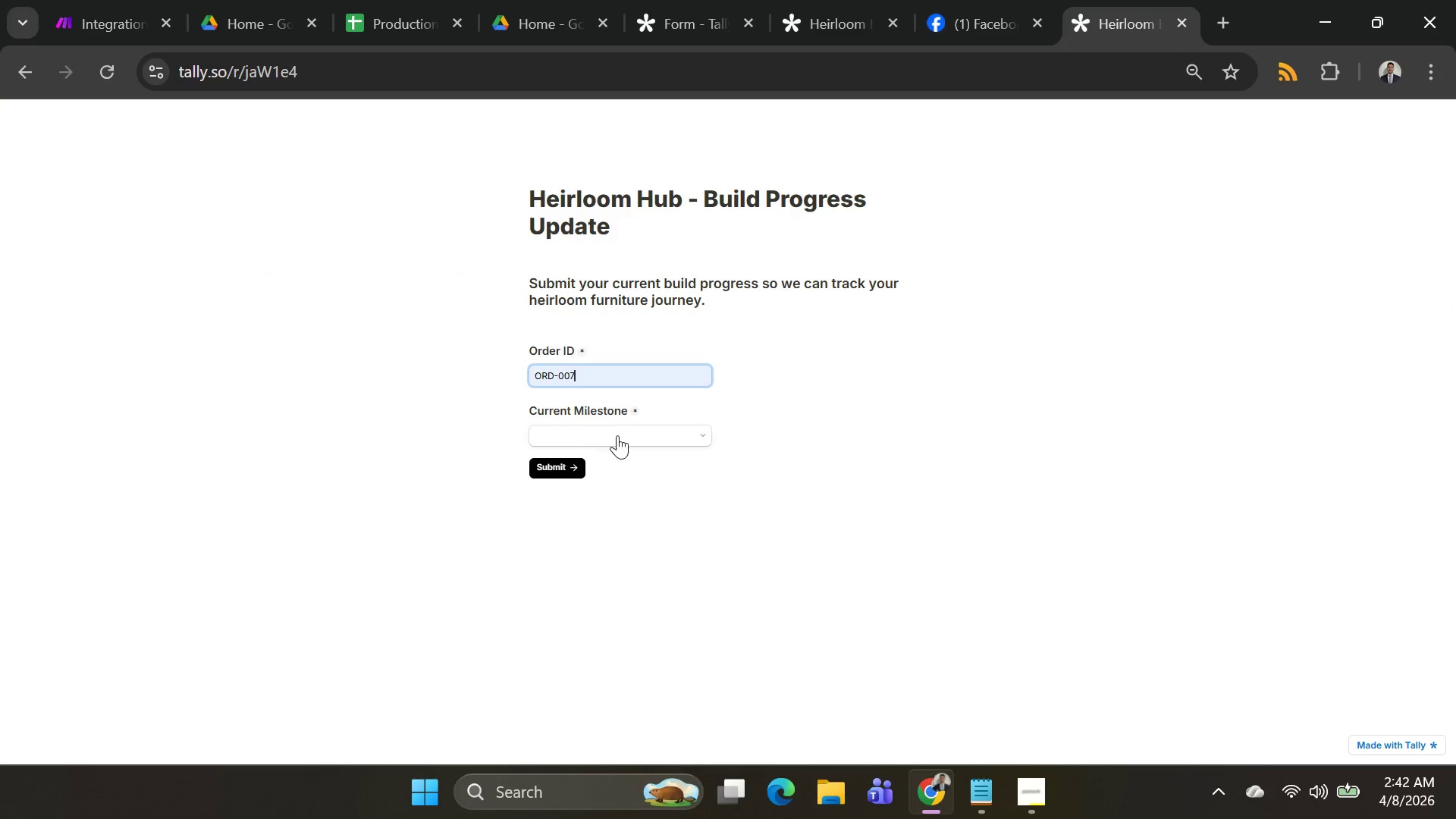 
left_click([617, 431])
 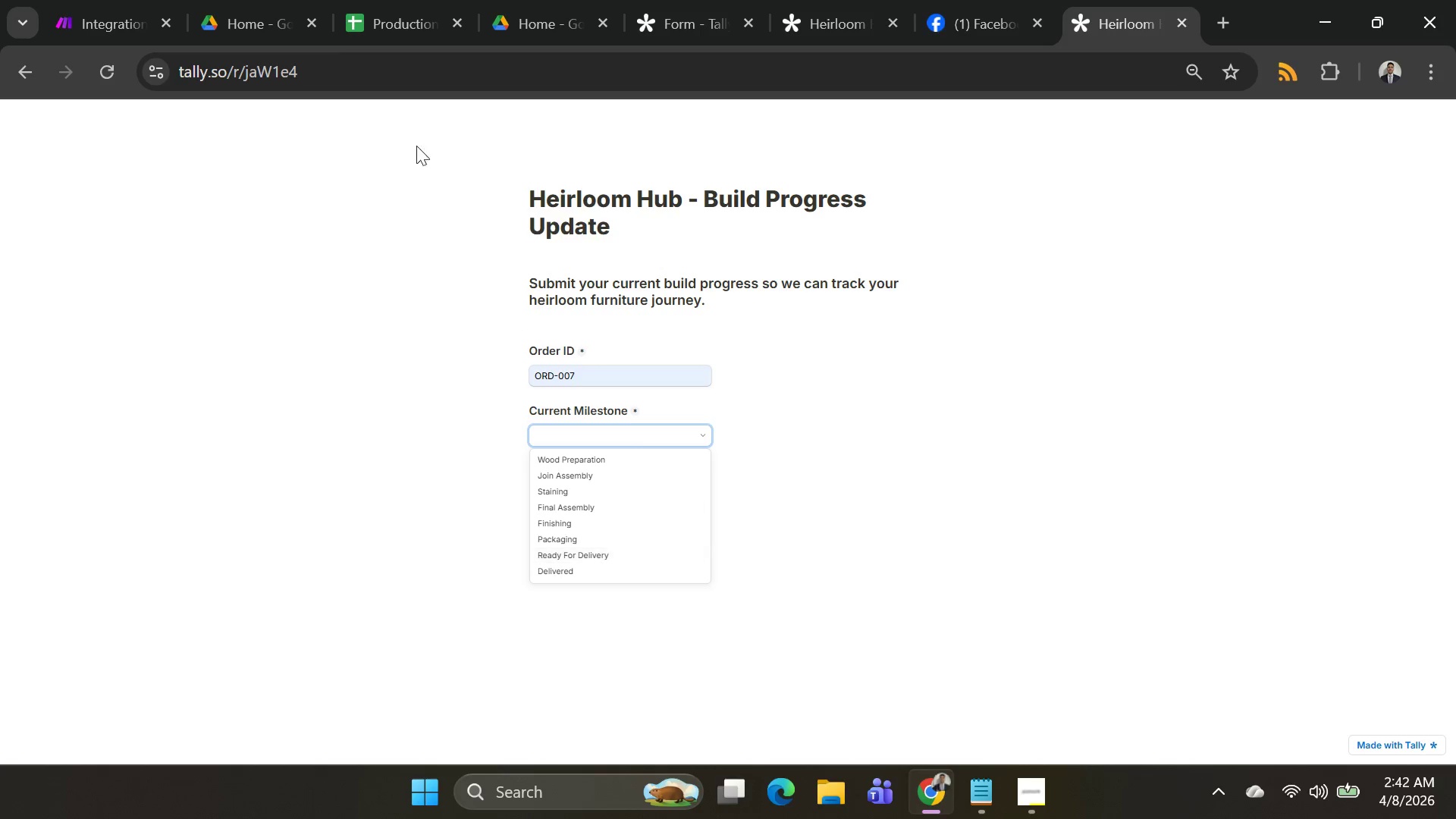 
left_click([385, 25])
 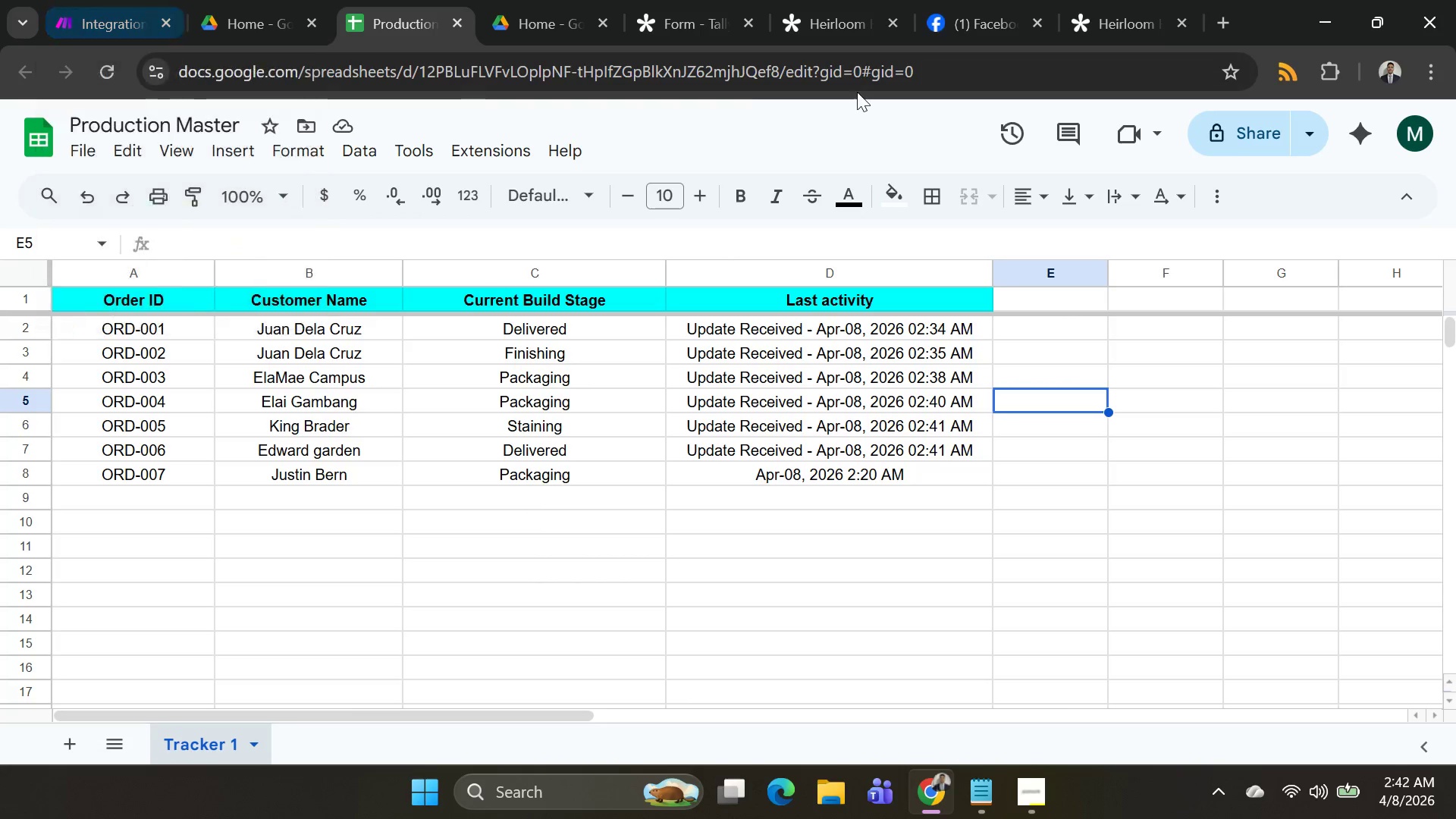 
left_click([1109, 17])
 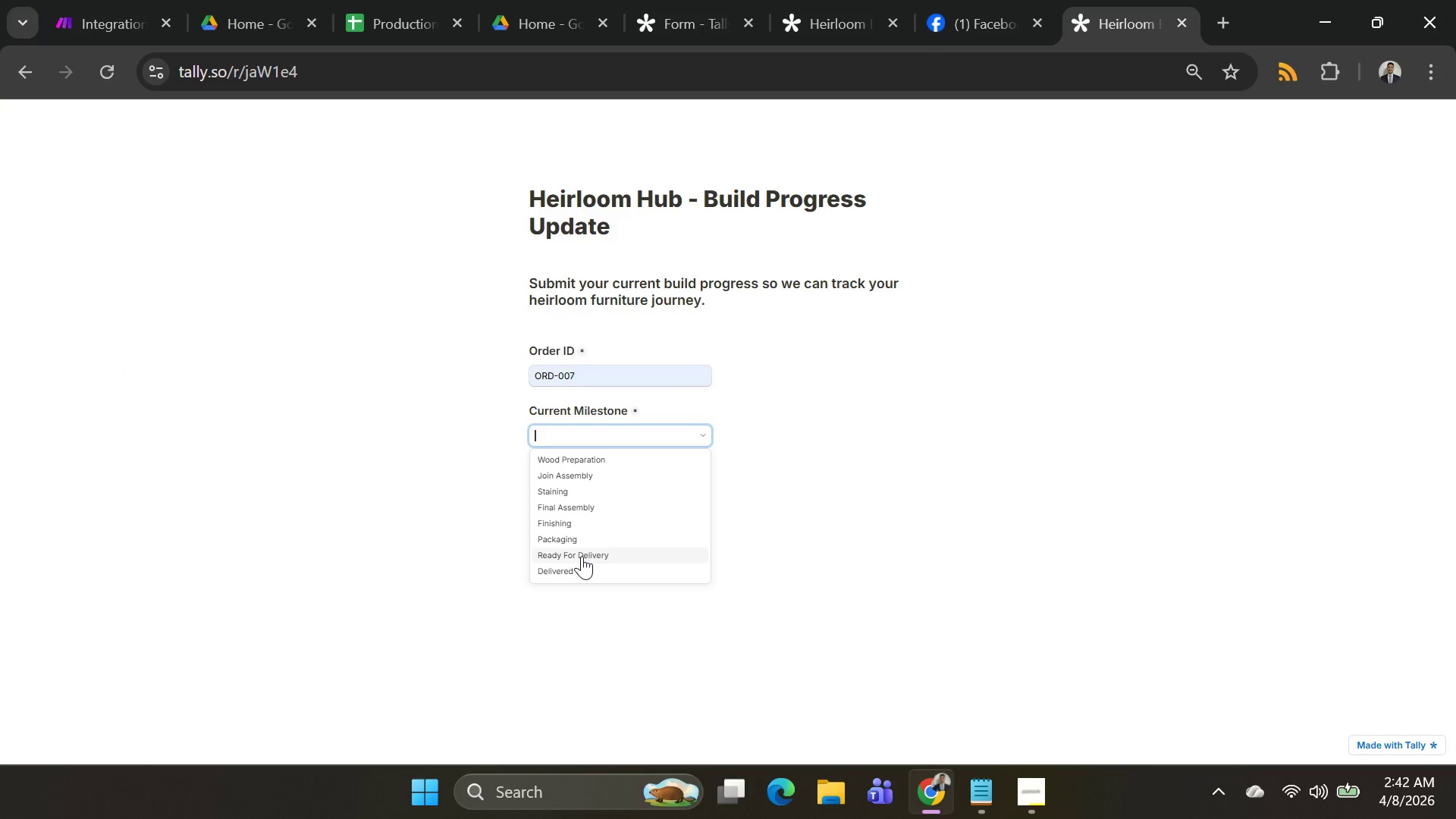 
left_click([582, 556])
 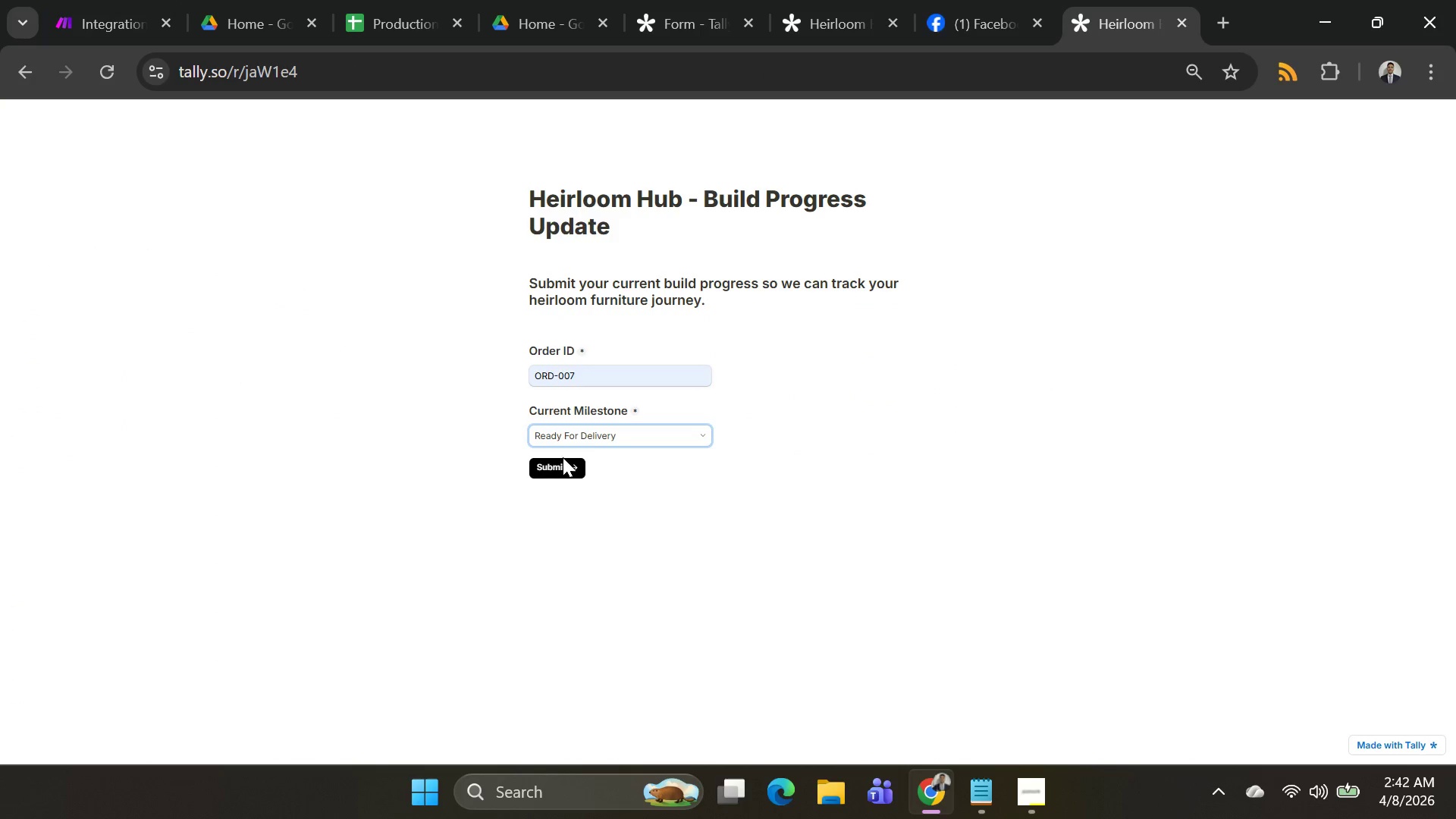 
left_click([563, 467])
 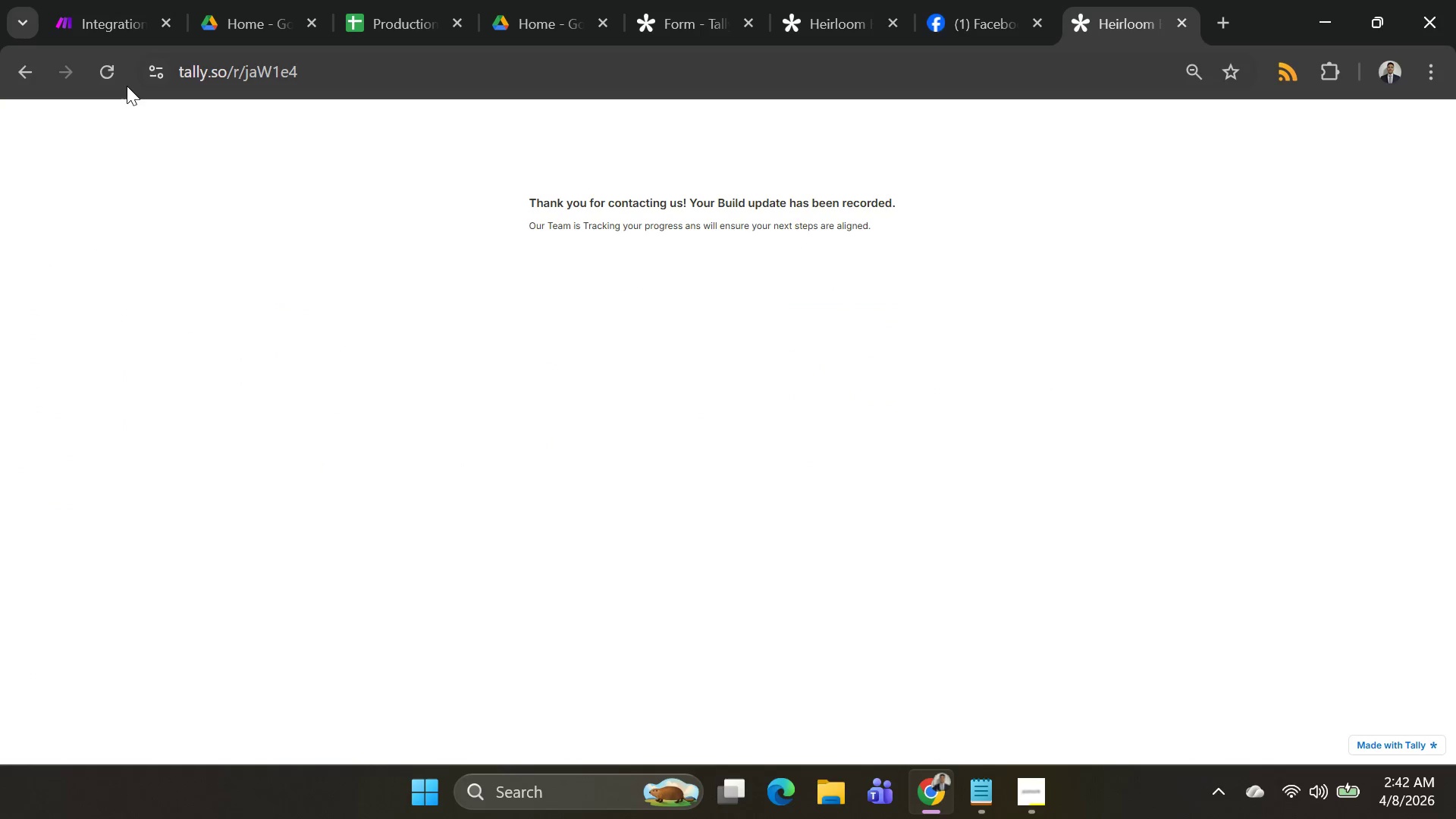 
left_click([114, 84])
 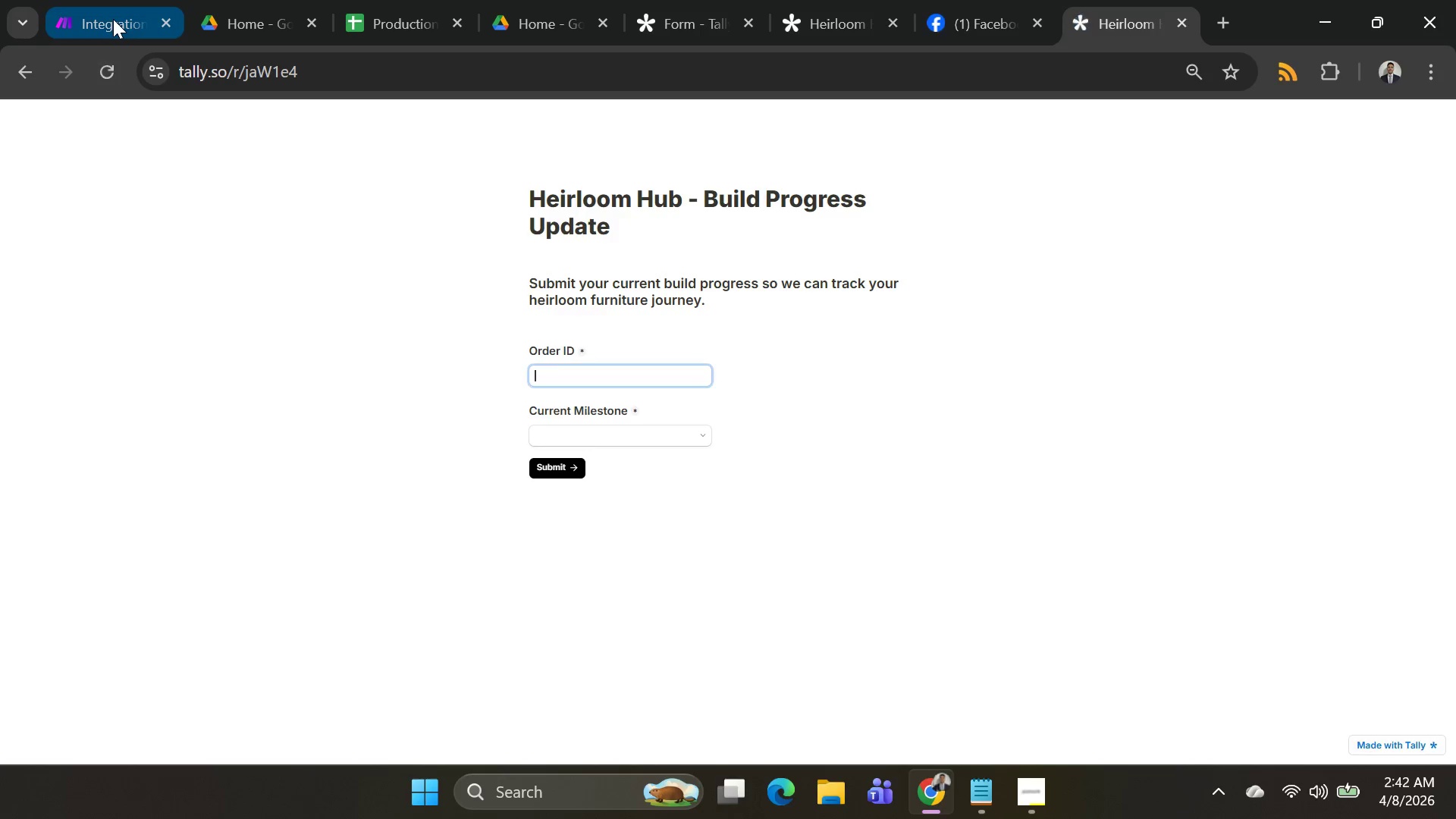 
left_click([113, 19])
 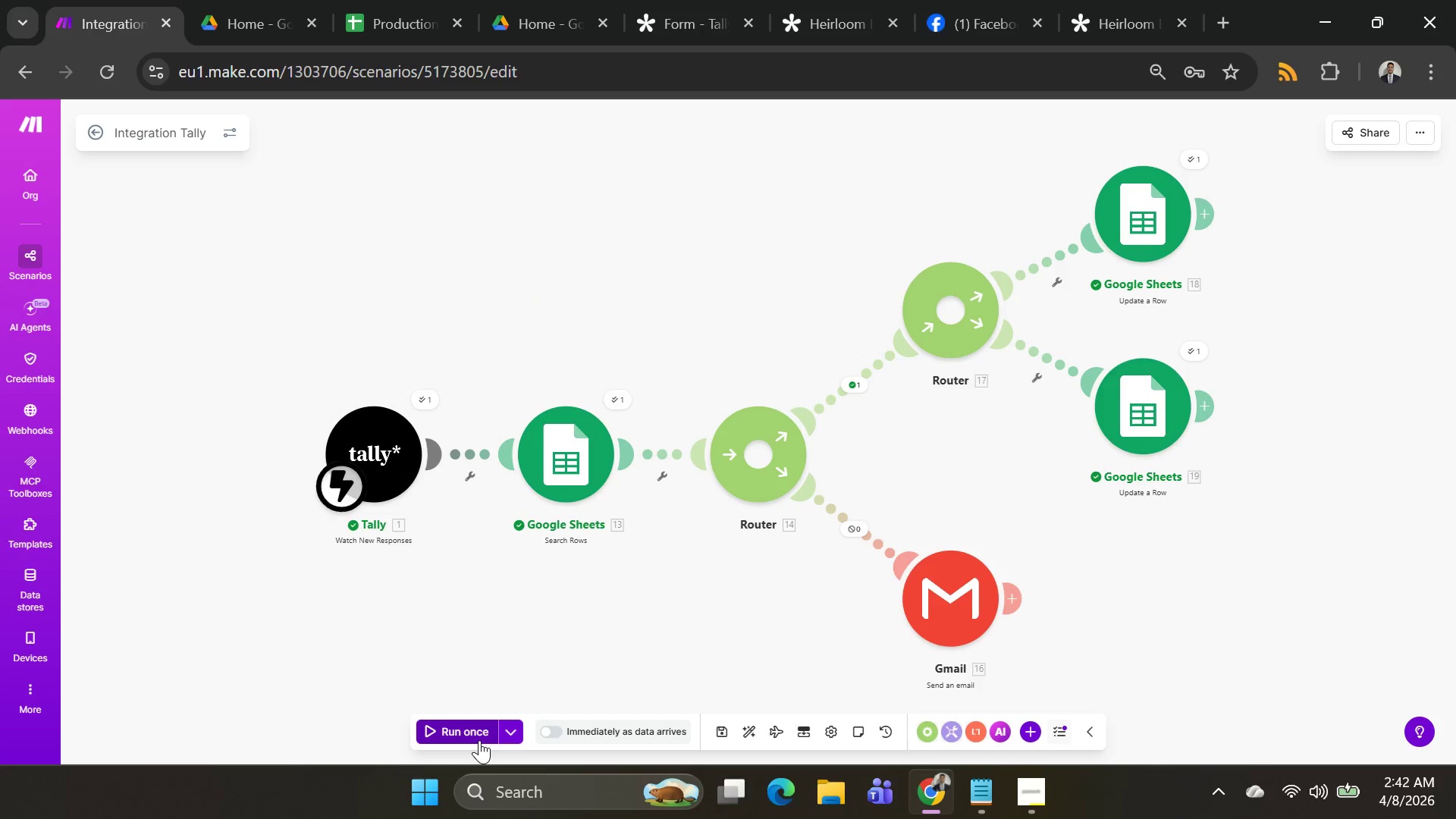 
left_click([477, 739])
 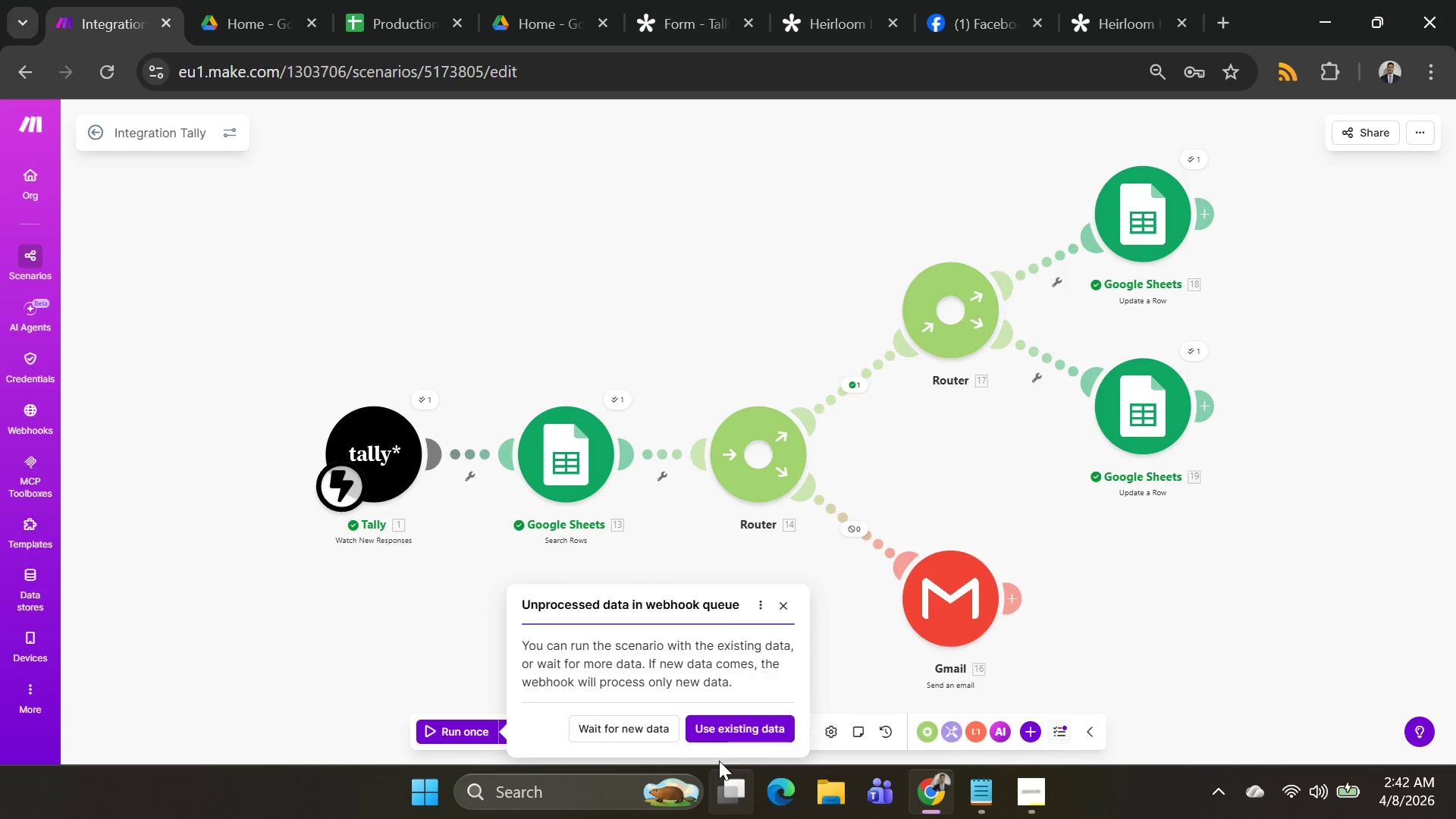 
left_click([725, 731])
 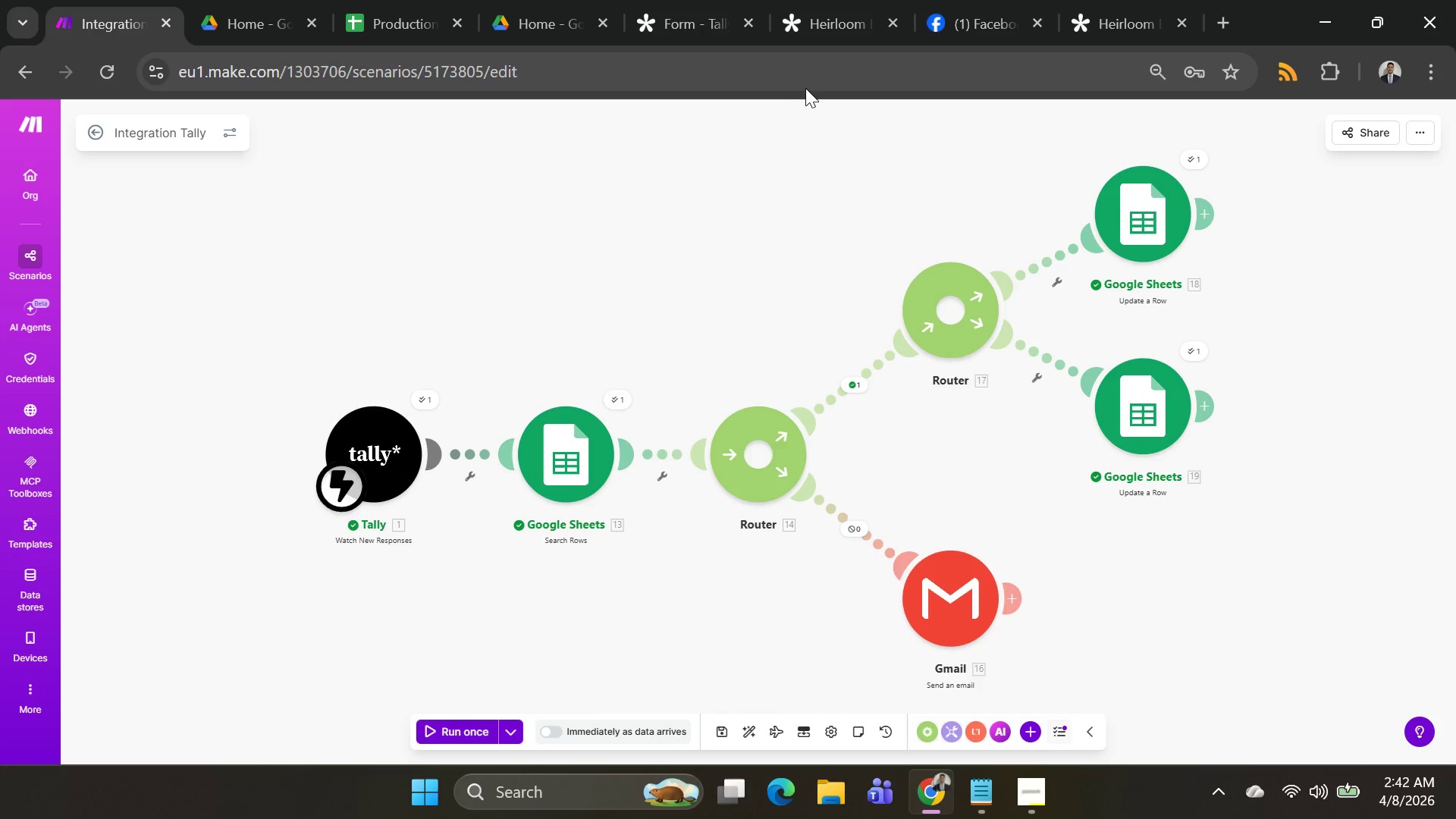 
wait(5.11)
 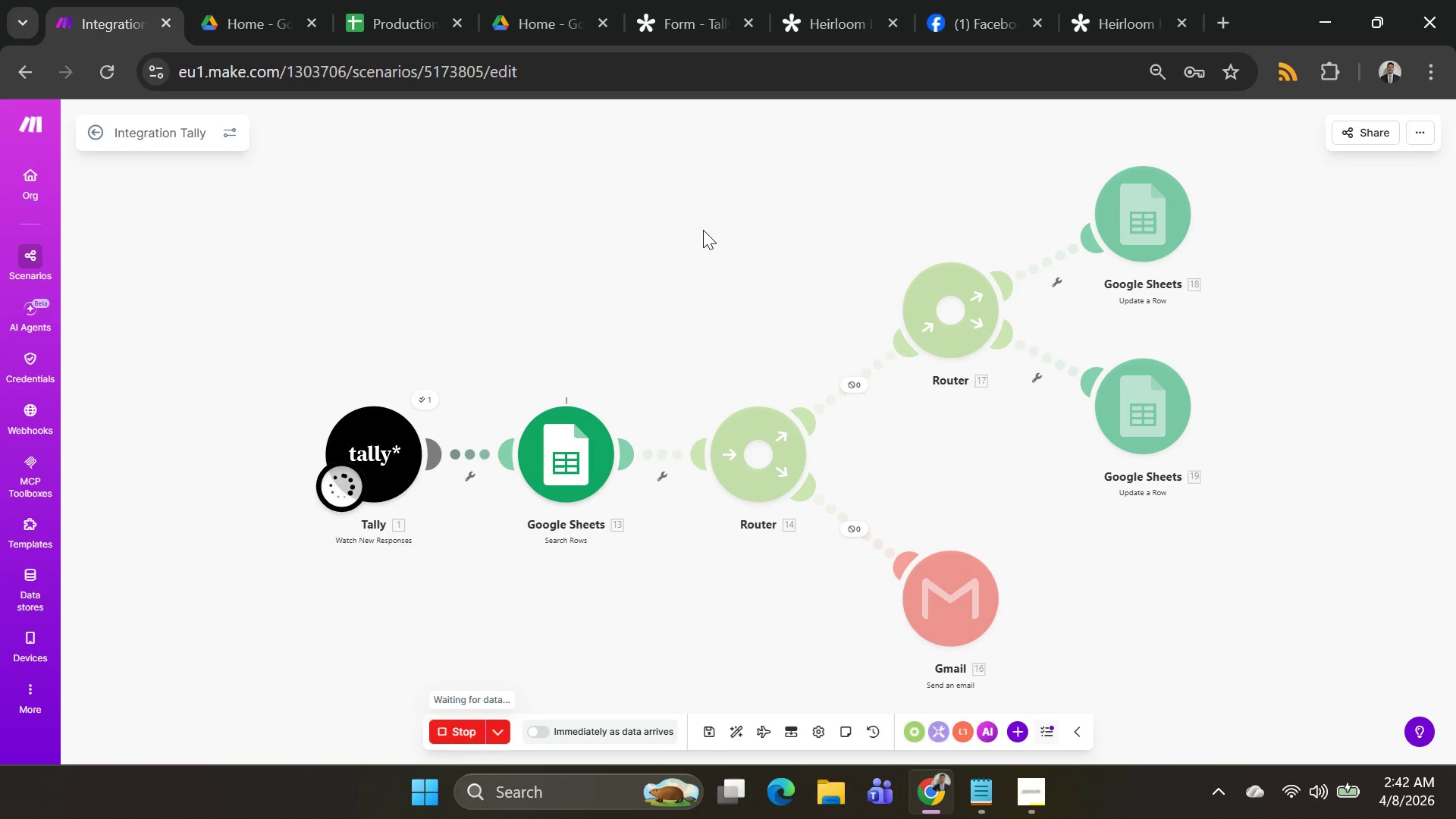 
left_click([361, 28])
 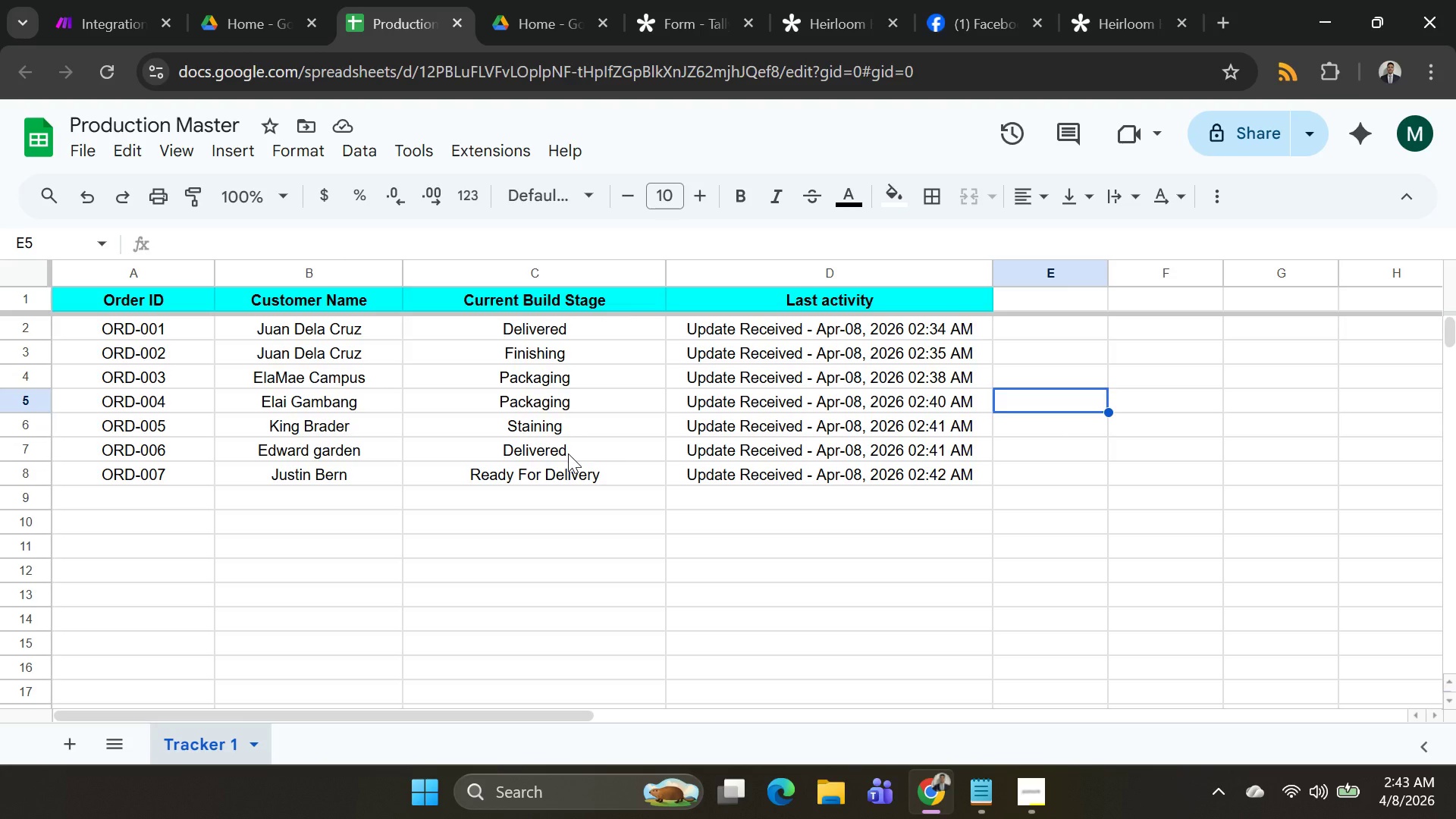 
wait(29.75)
 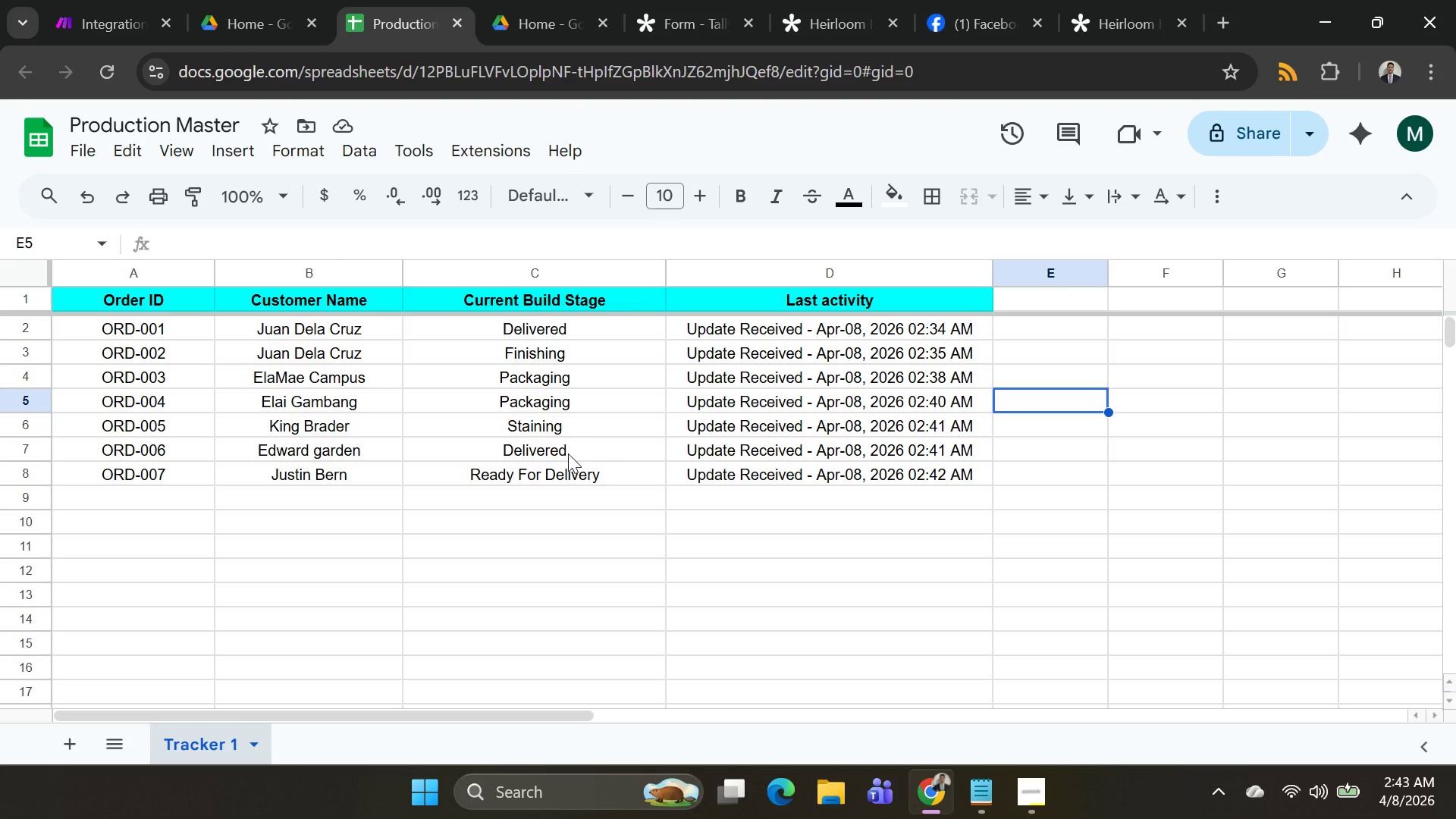 
key(Alt+AltLeft)
 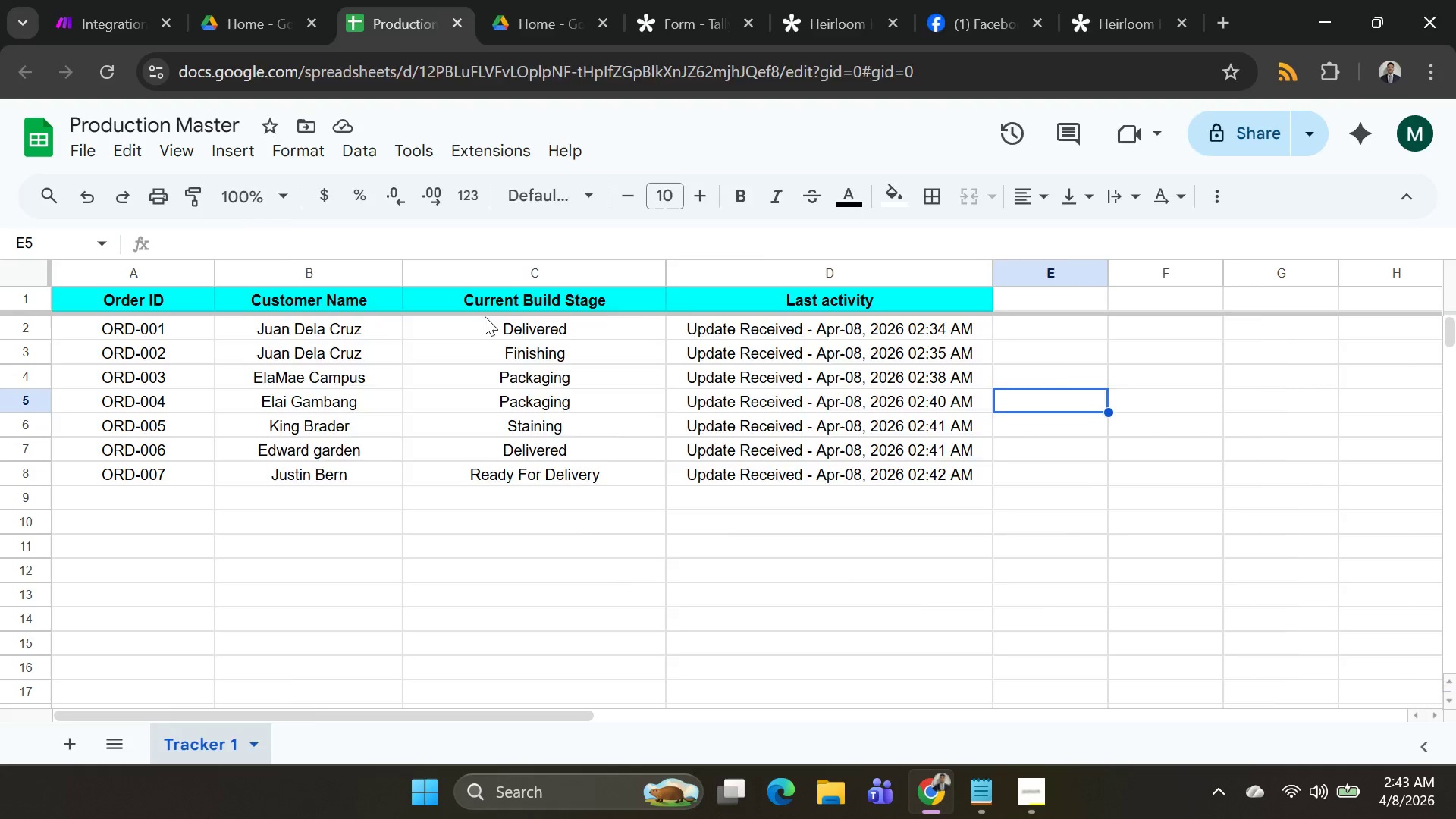 
key(Alt+Tab)